 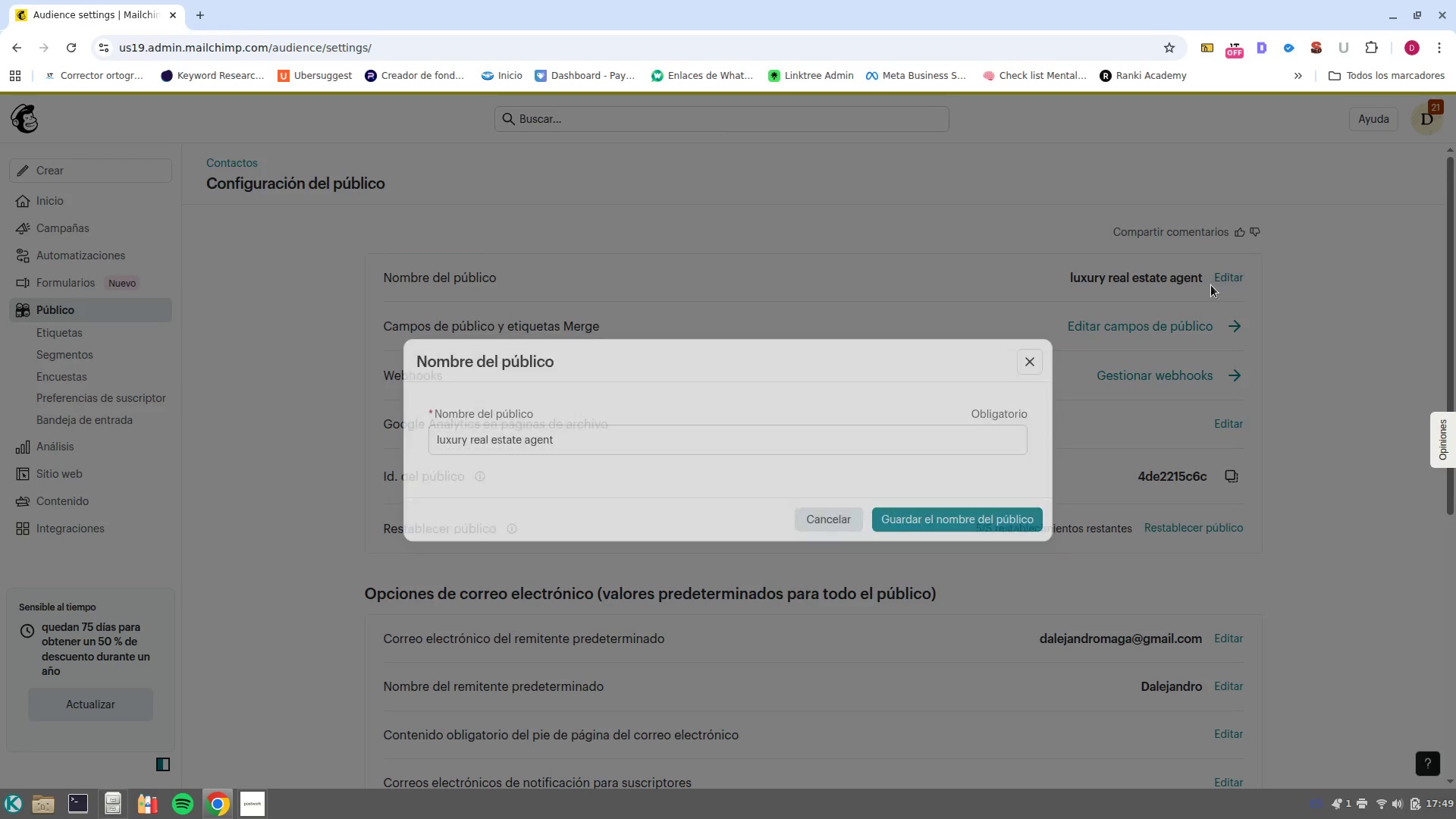 
double_click([694, 447])
 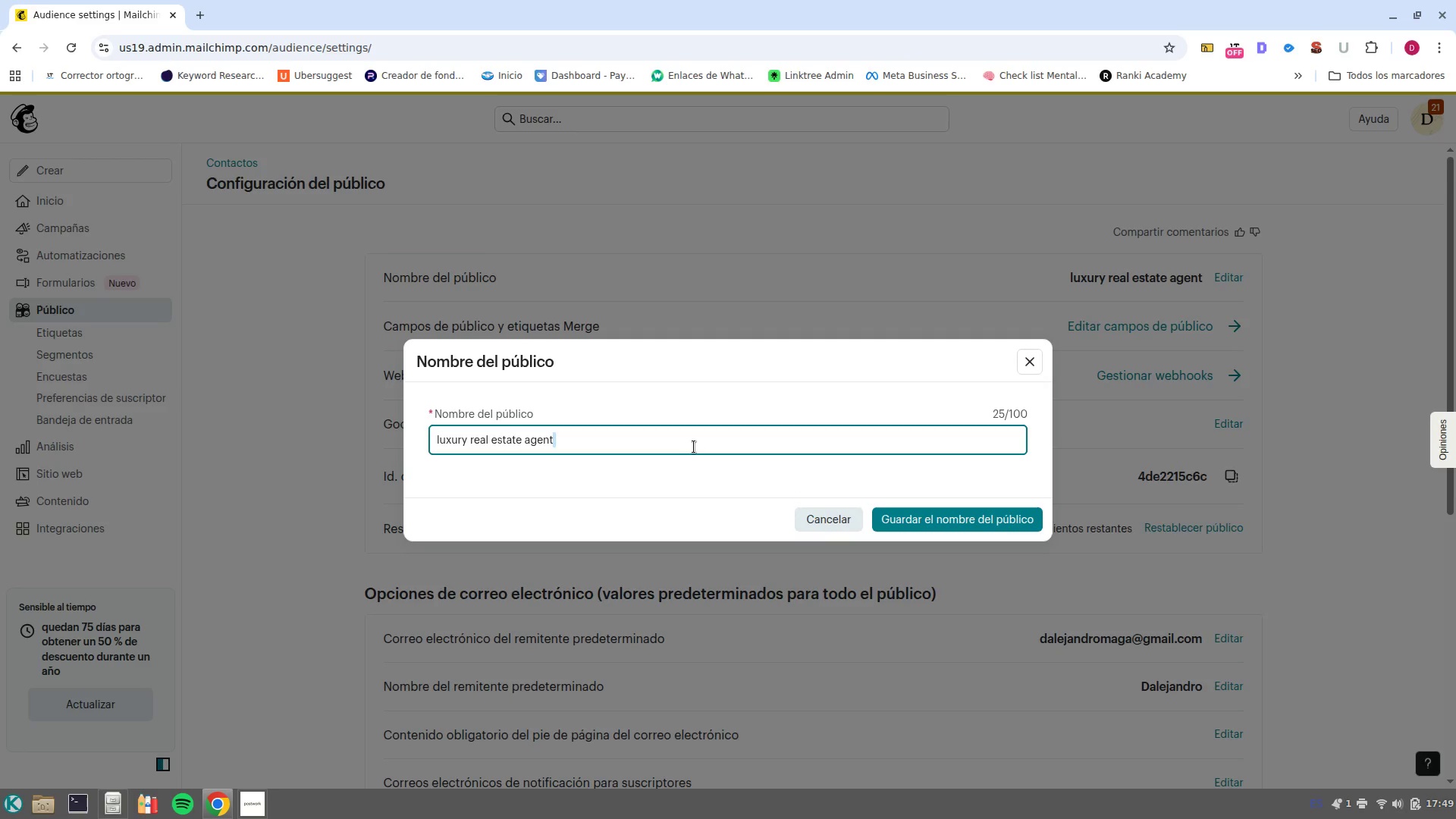 
triple_click([694, 447])
 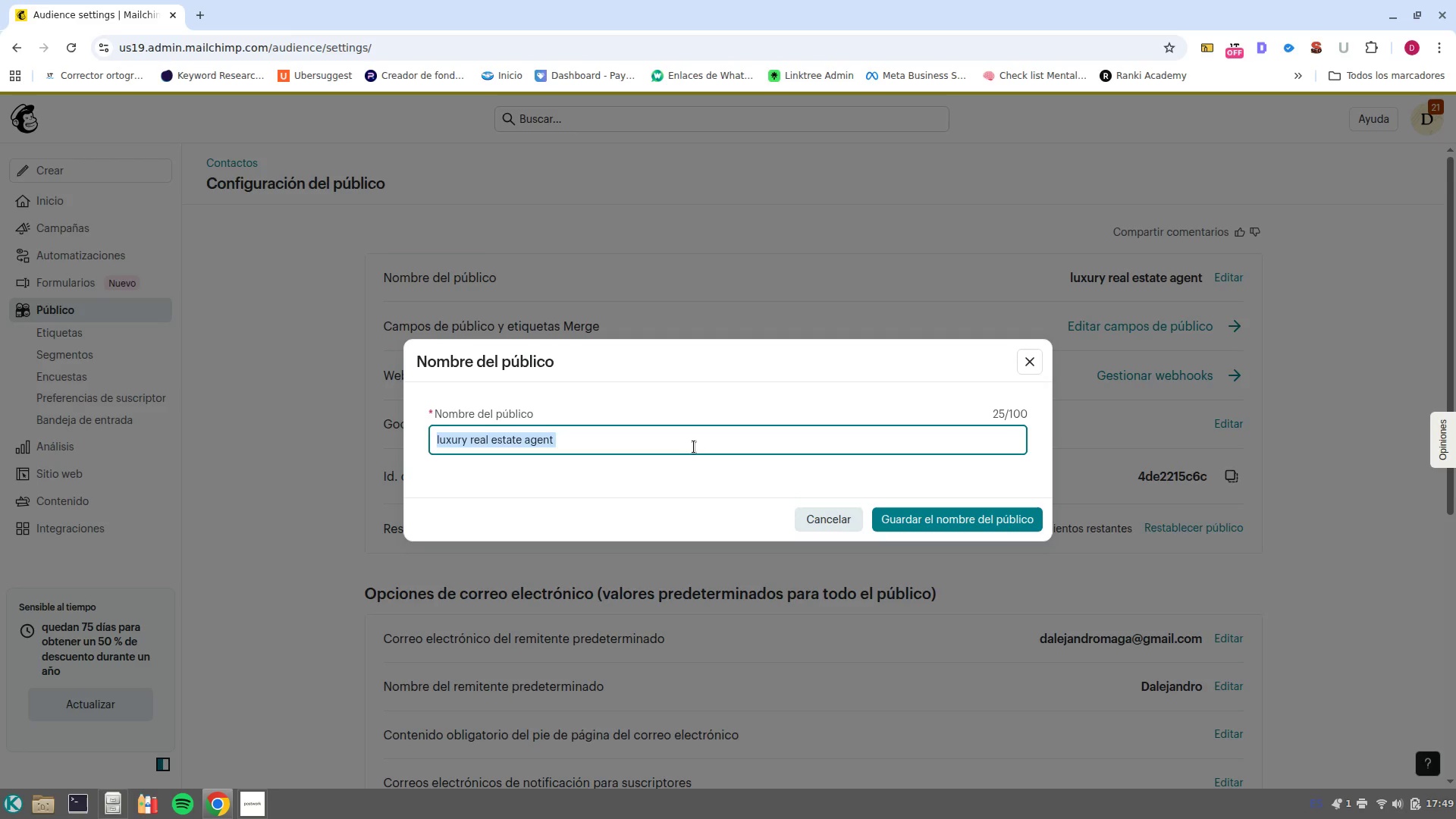 
key(Backspace)
 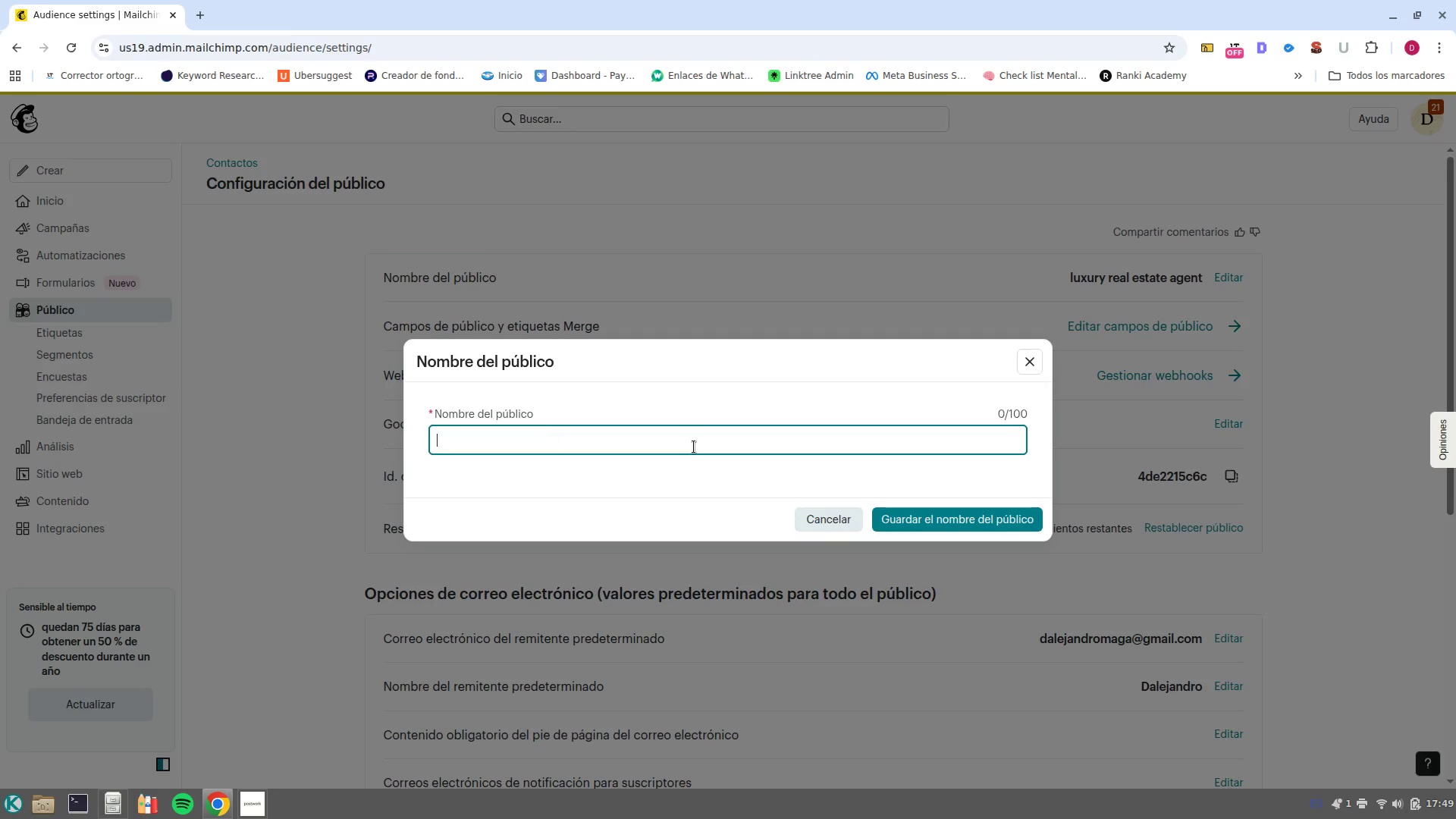 
key(Control+V)
 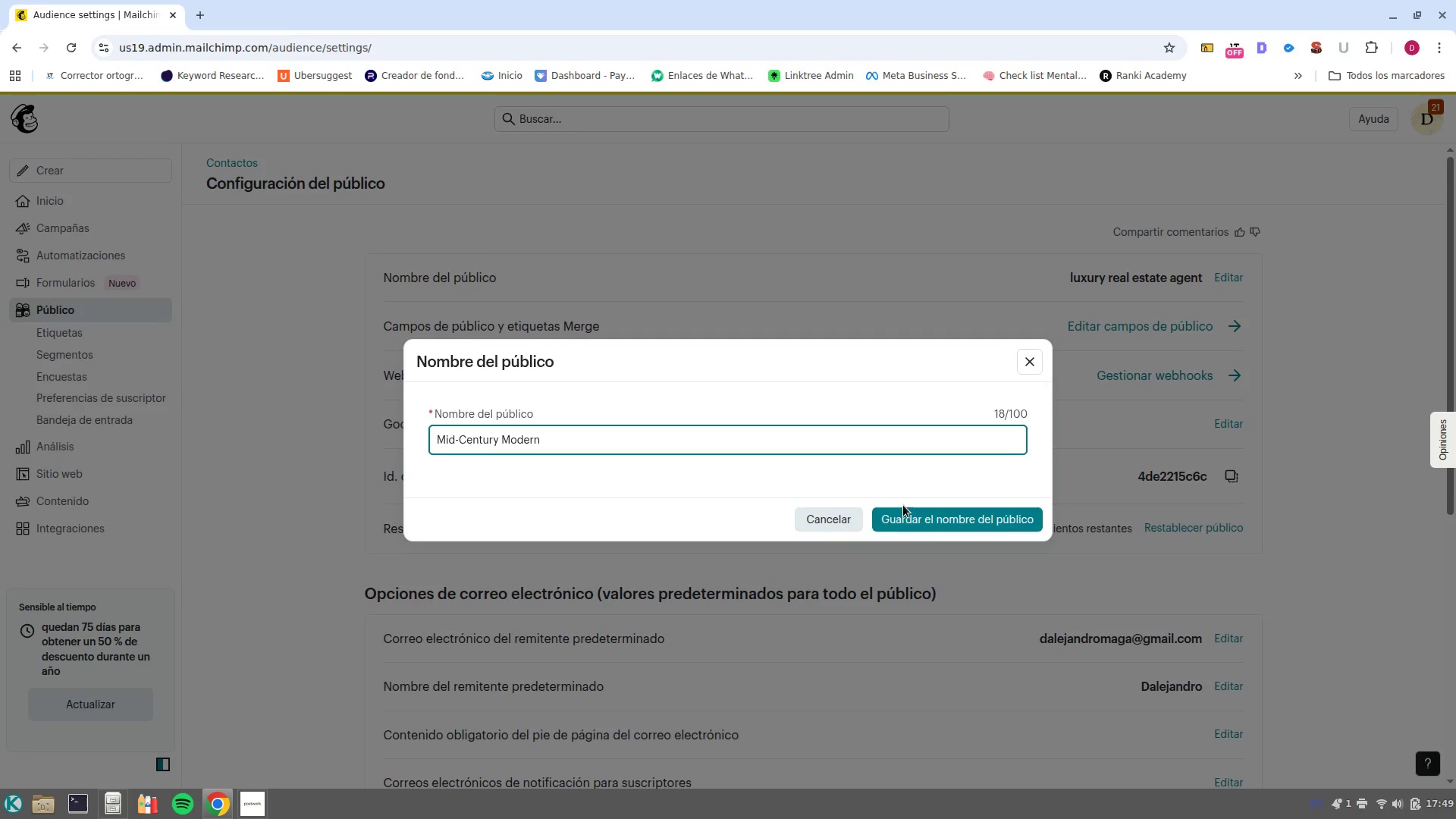 
left_click([928, 522])
 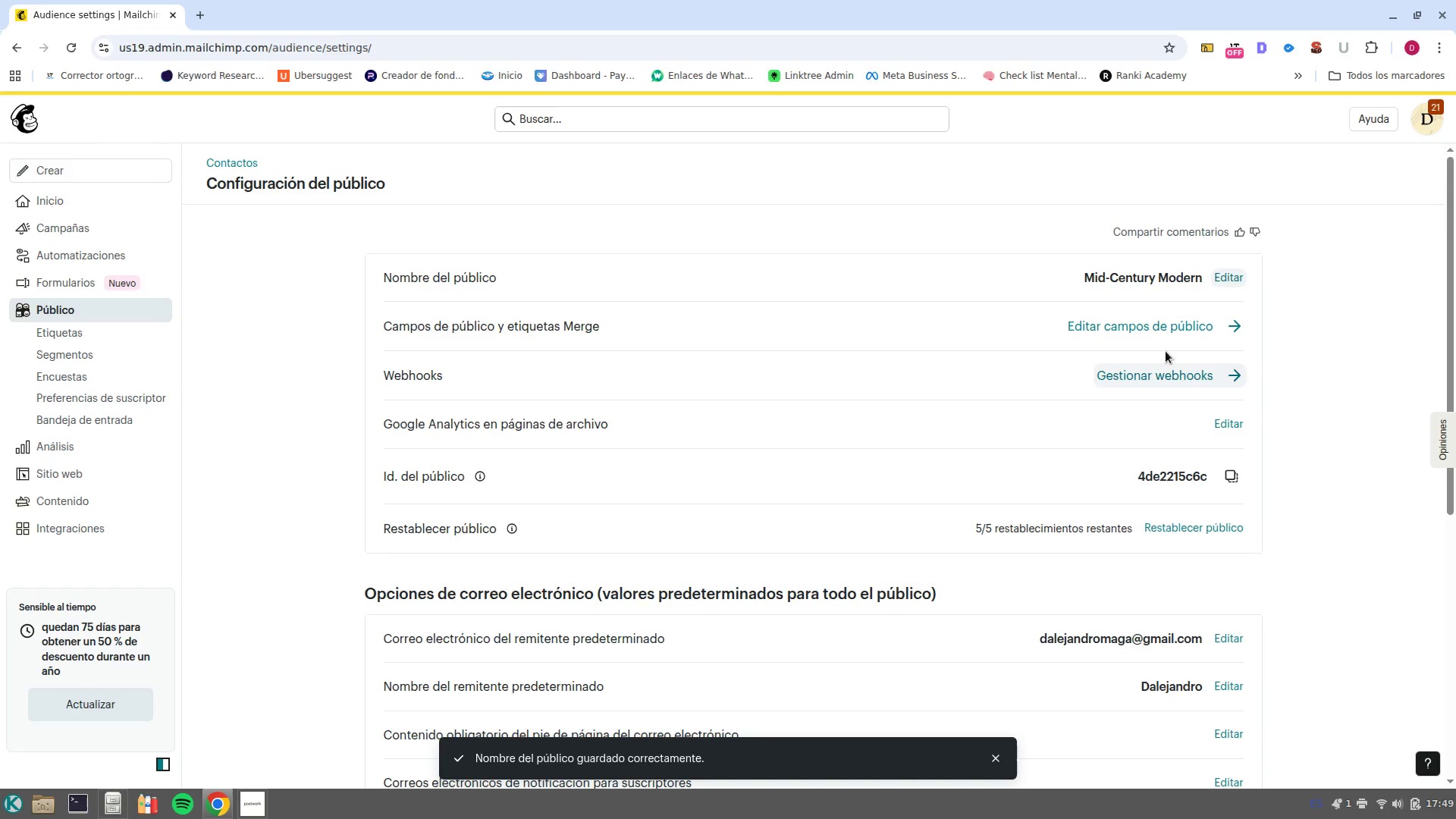 
left_click([1234, 322])
 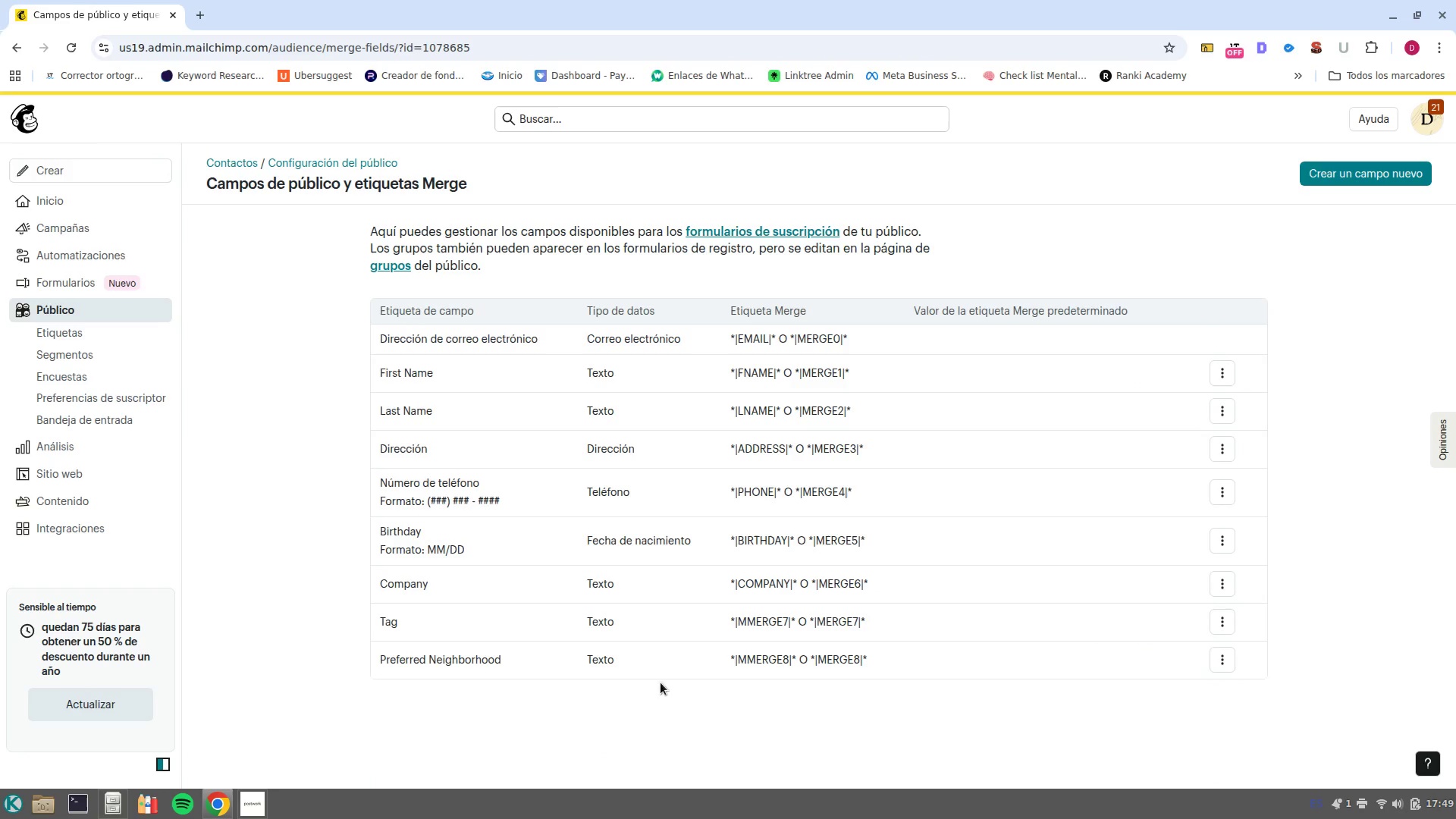 
left_click([1223, 669])
 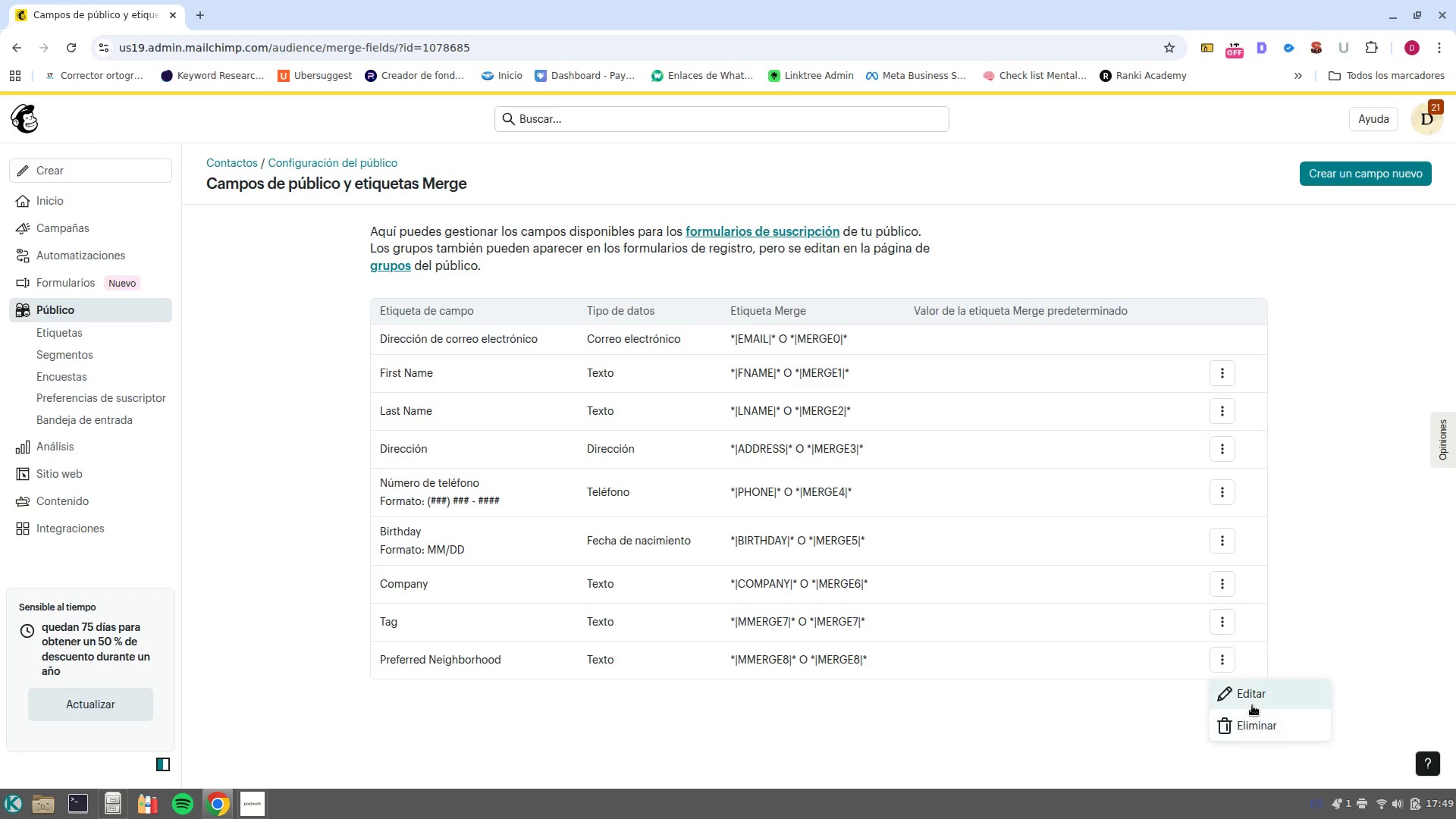 
left_click([1252, 698])
 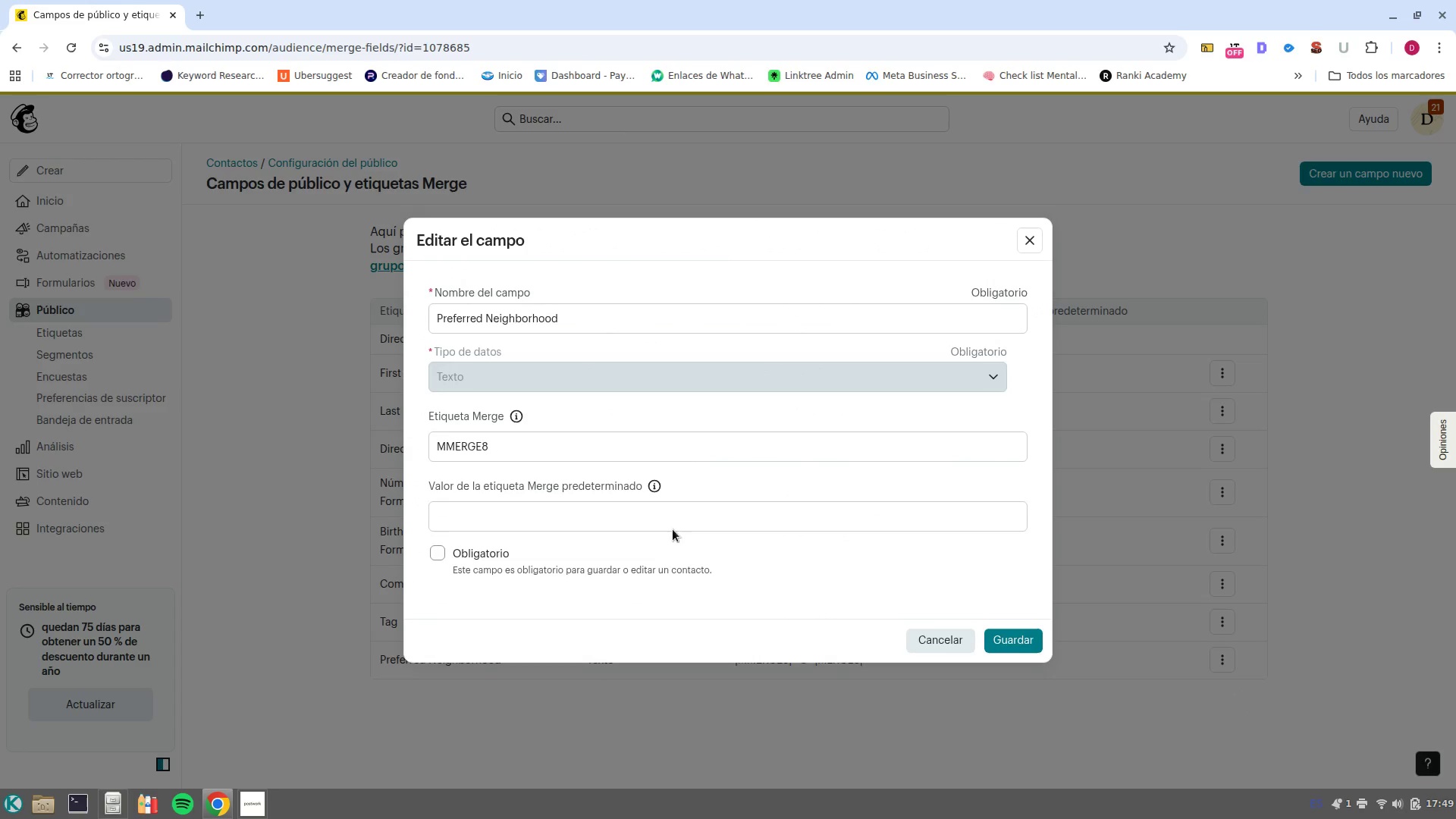 
left_click([637, 515])
 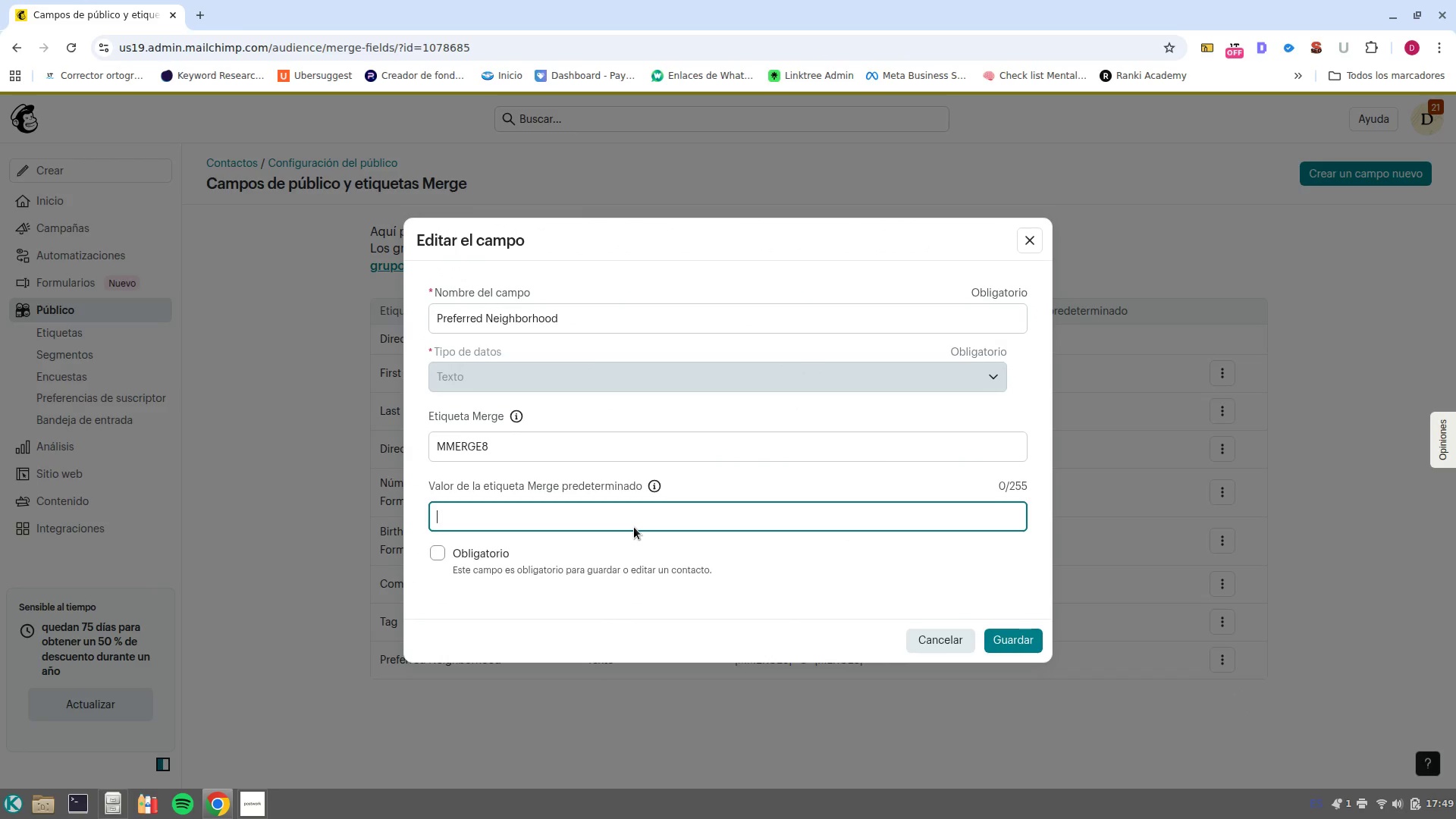 
key(Shift+ShiftLeft)
 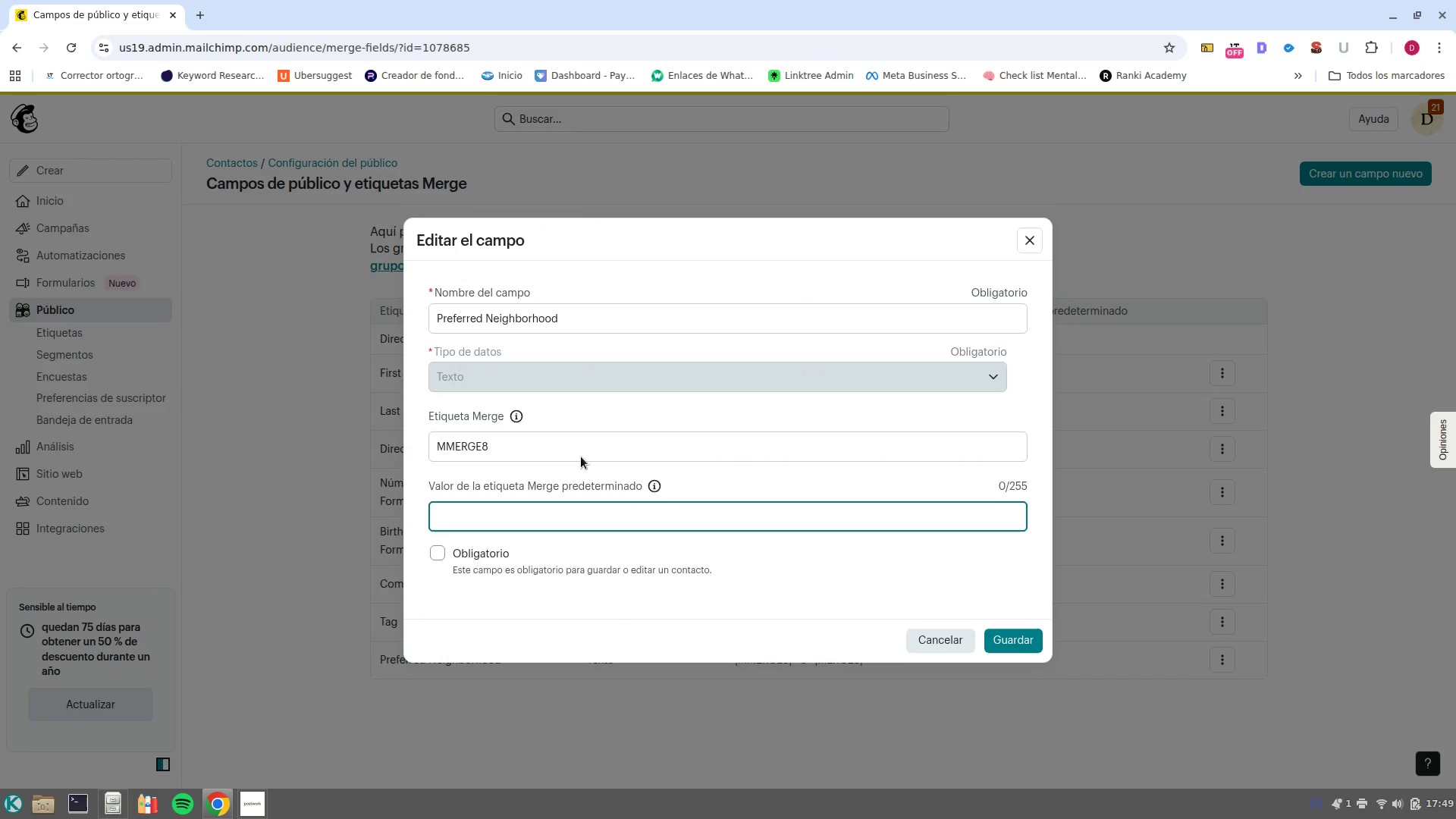 
left_click([534, 428])
 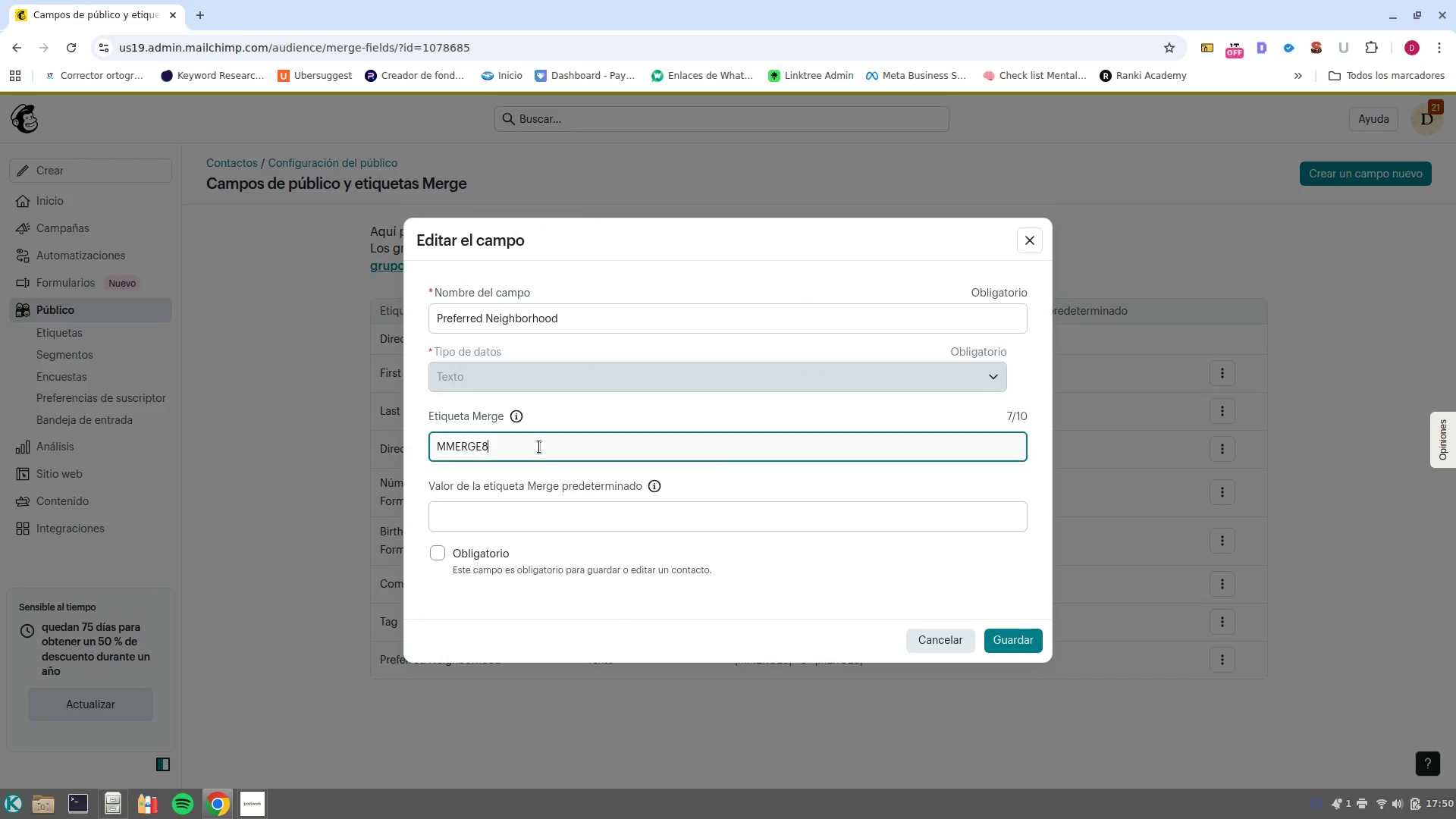 
double_click([539, 447])
 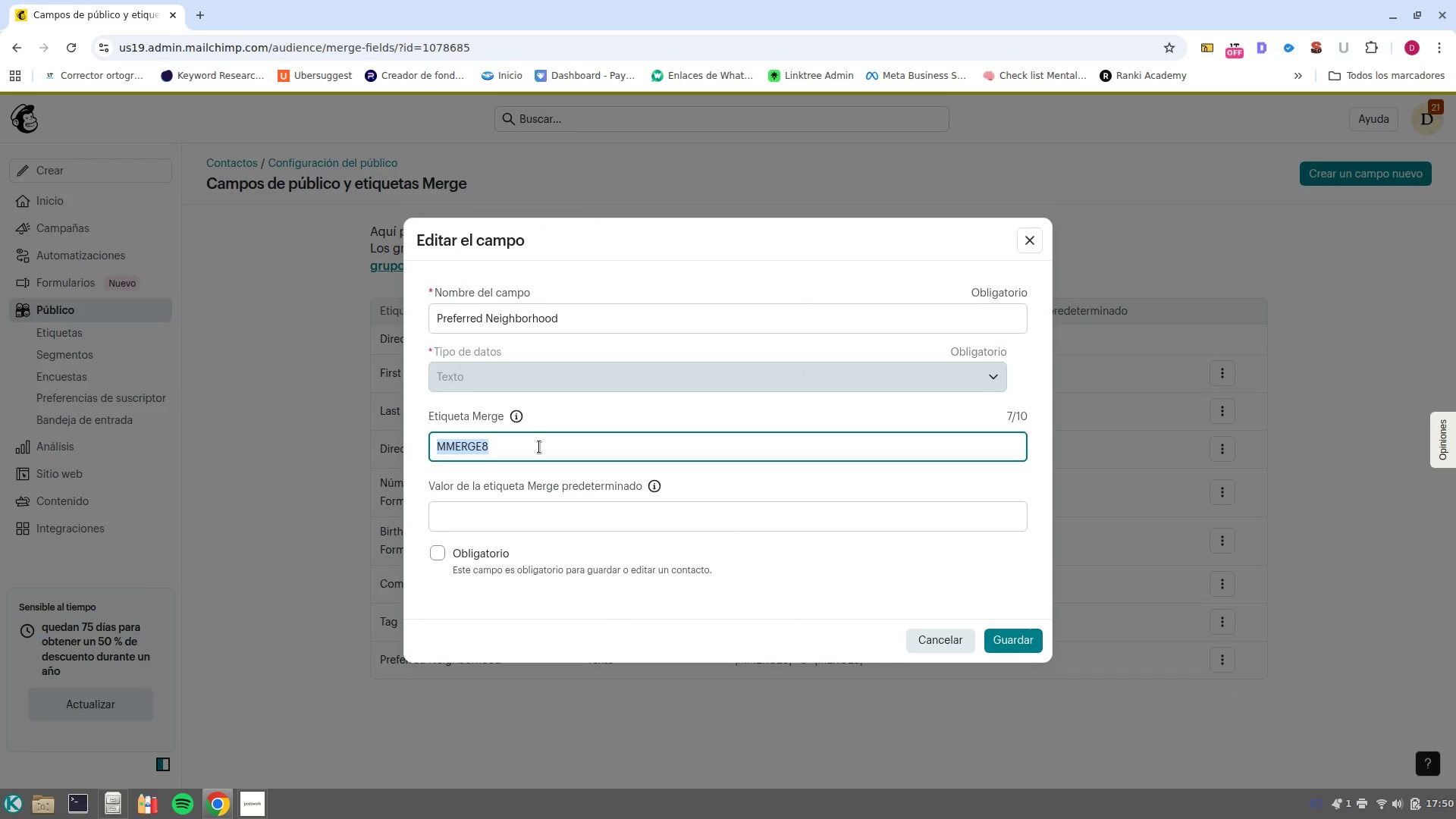 
type(nhood)
 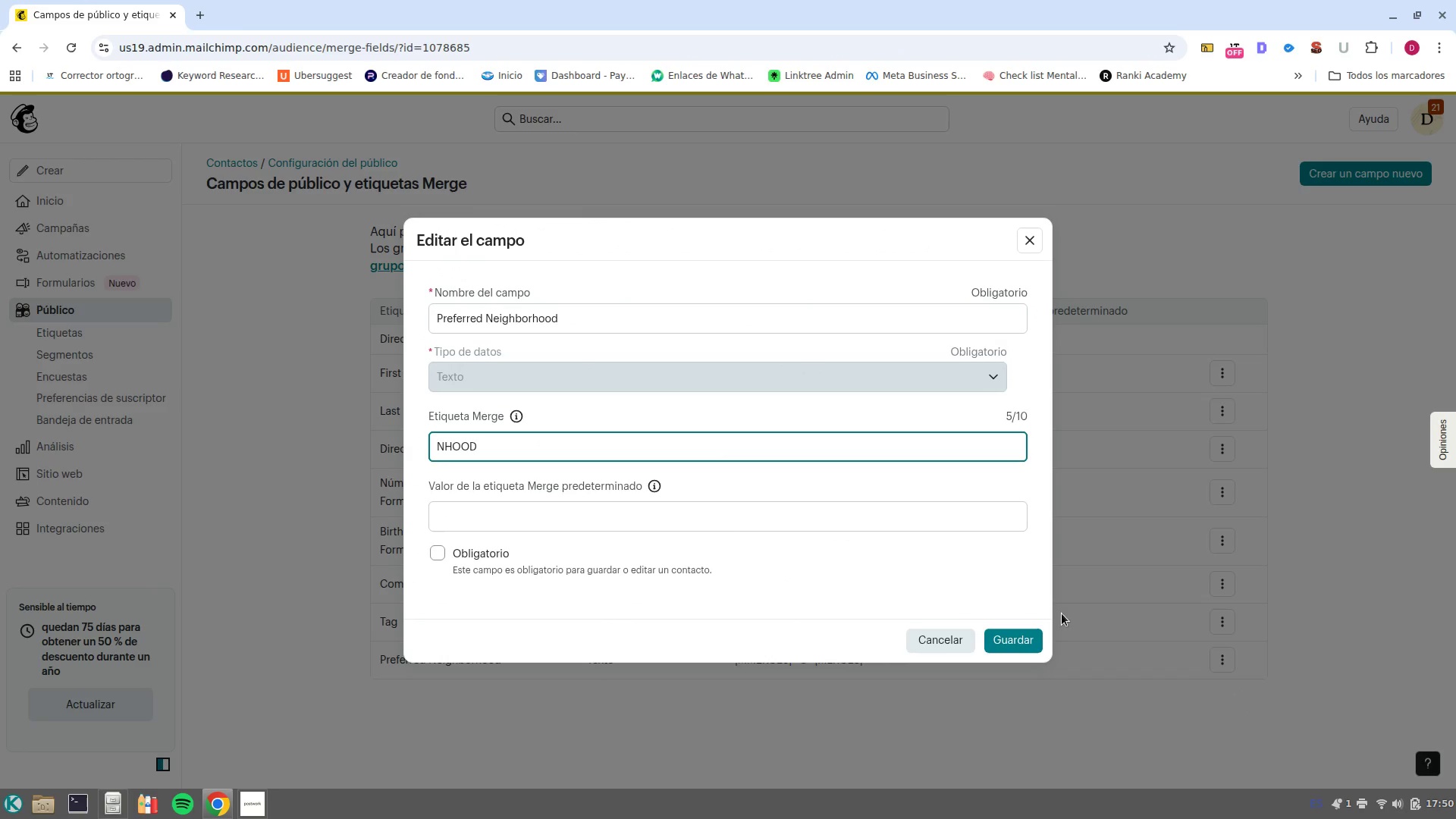 
left_click([1024, 649])
 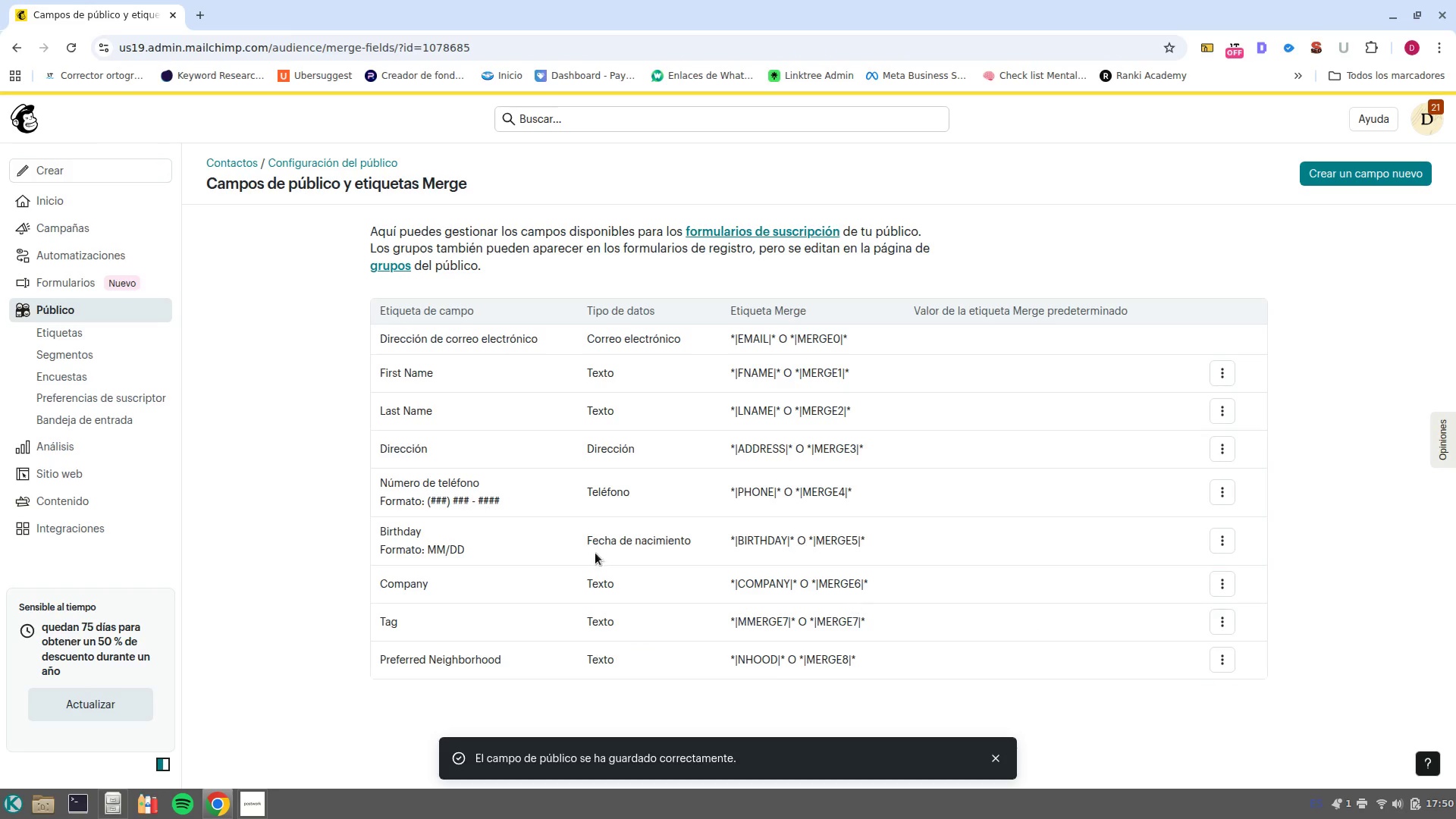 
wait(5.74)
 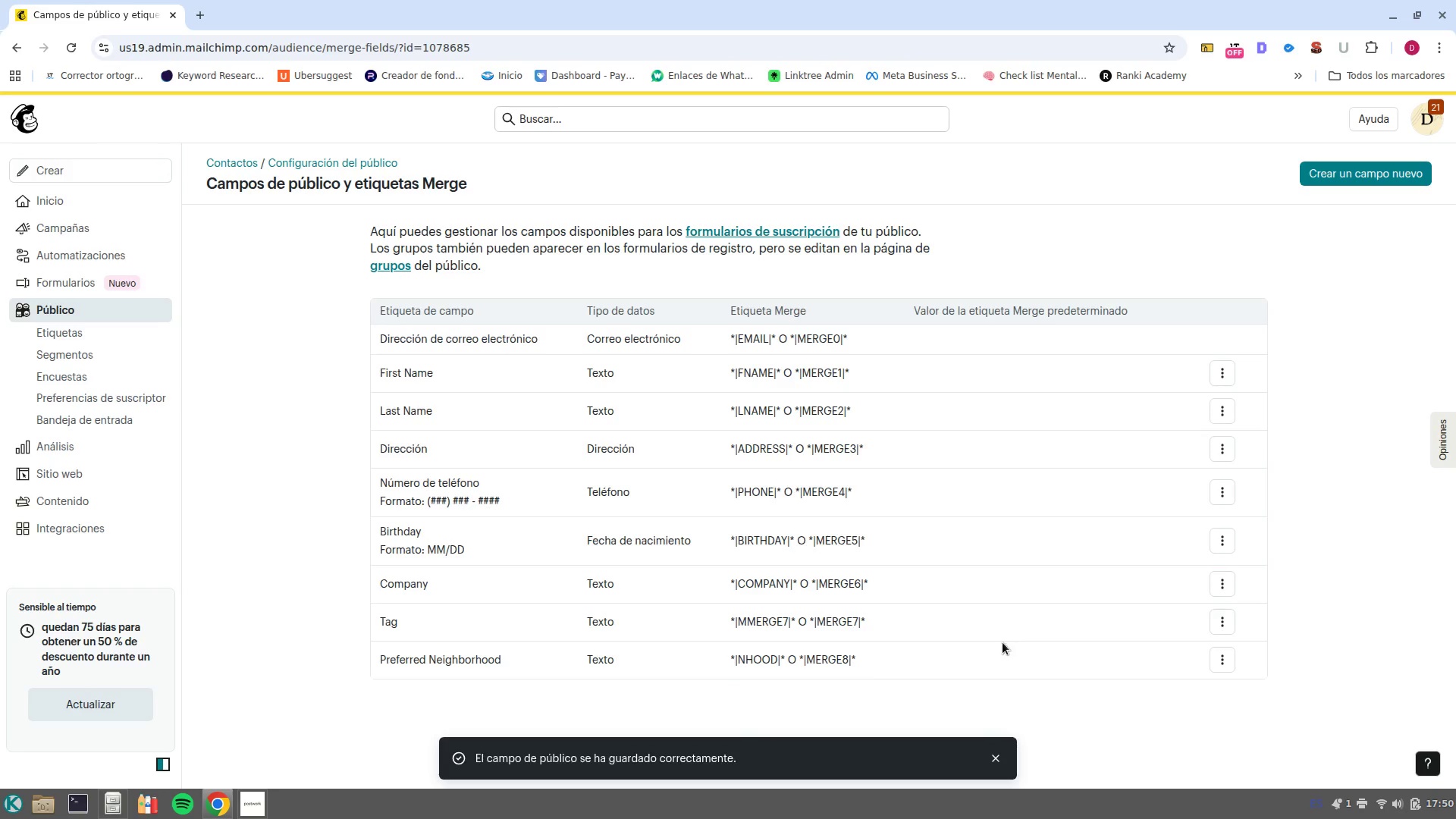 
left_click([1232, 623])
 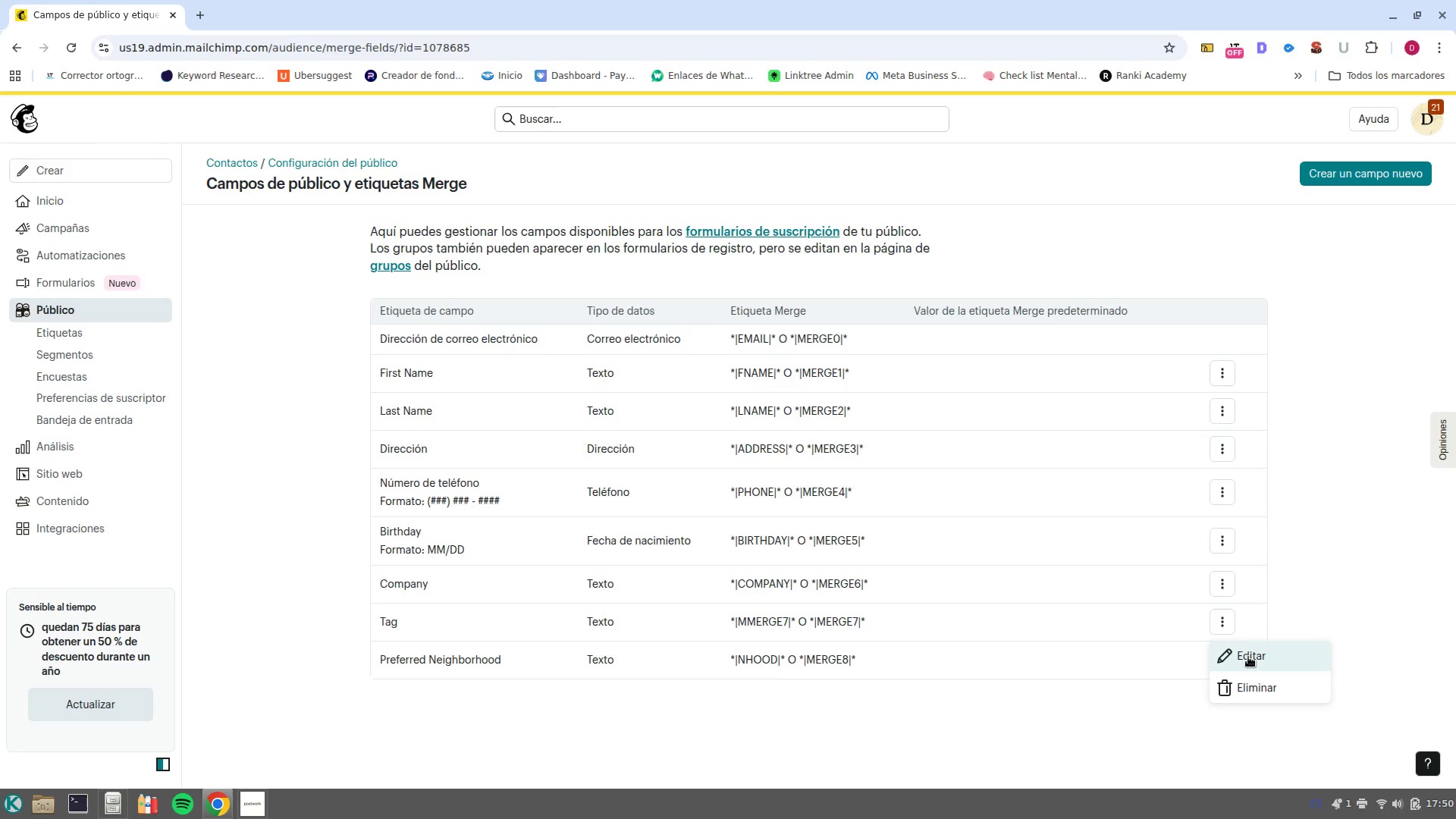 
left_click([1248, 657])
 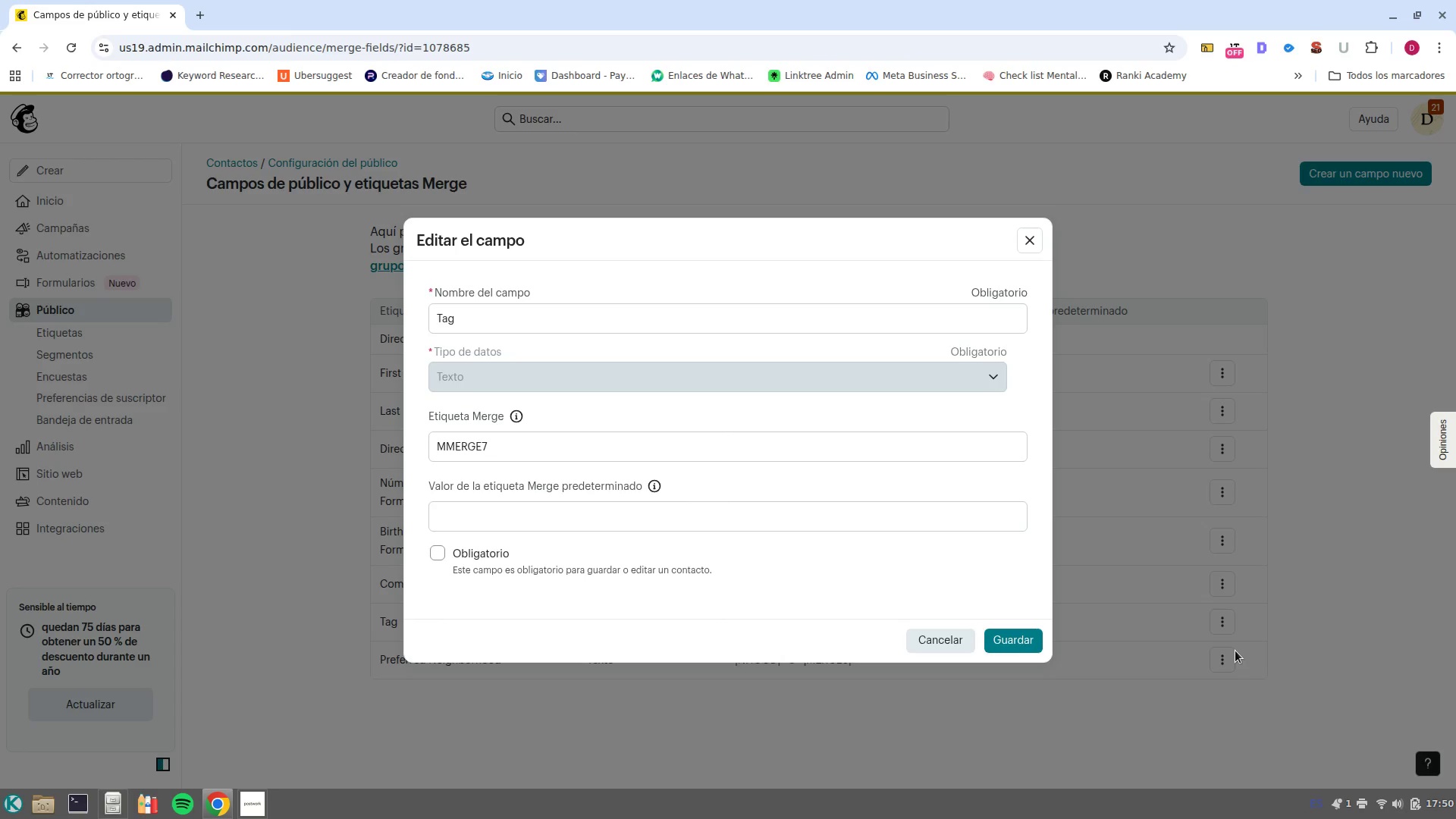 
wait(8.64)
 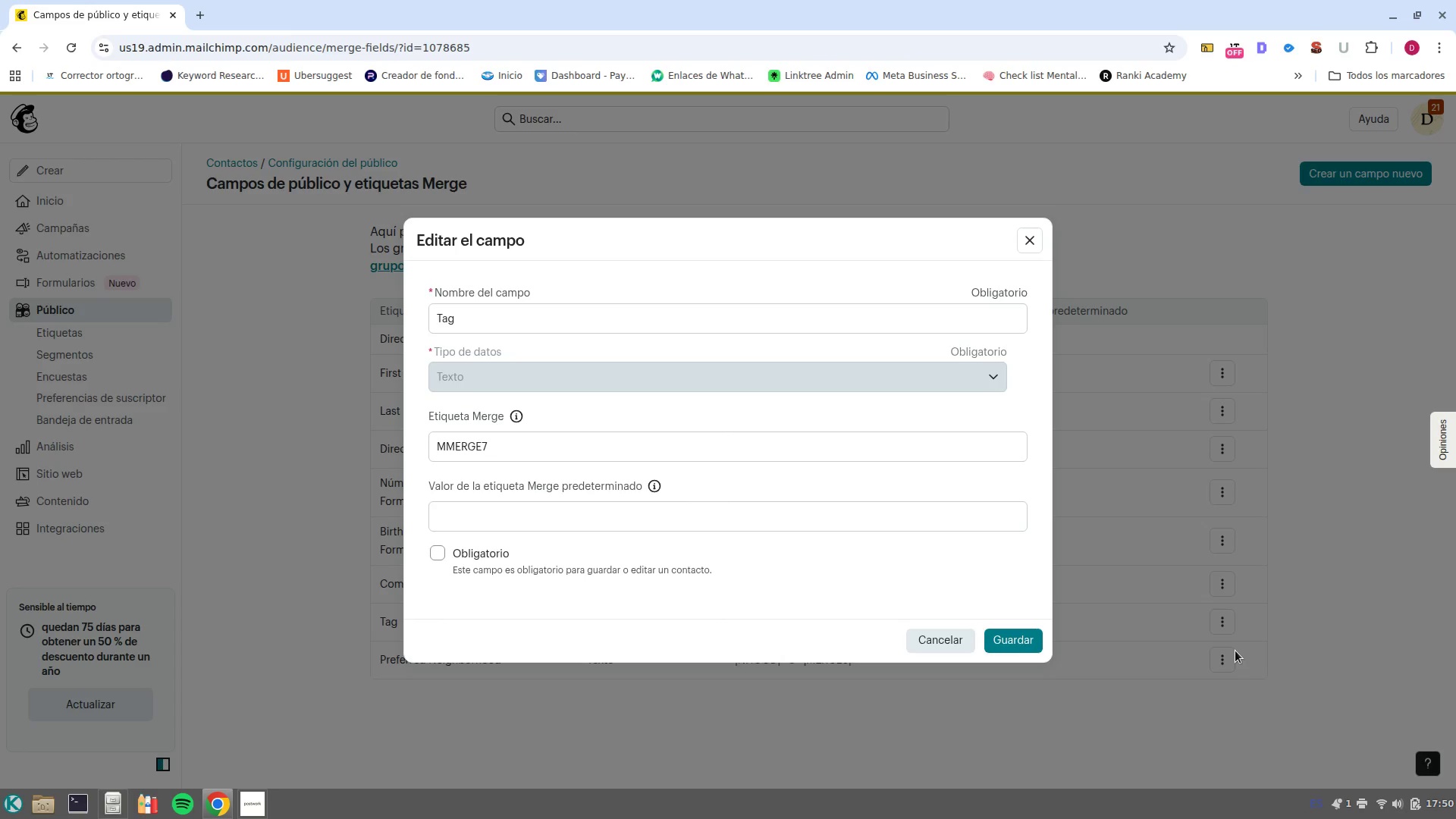 
double_click([689, 454])
 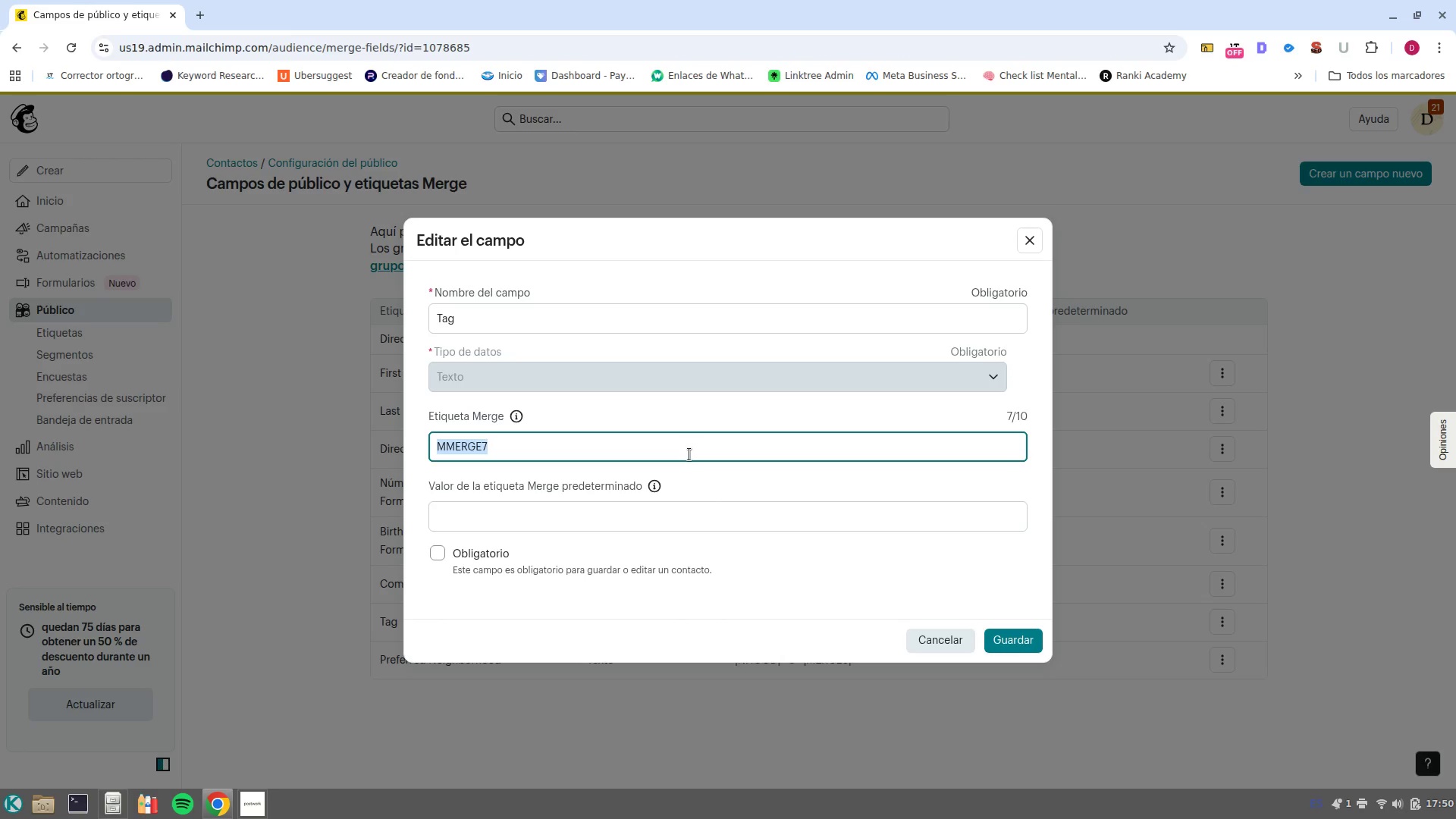 
triple_click([689, 454])
 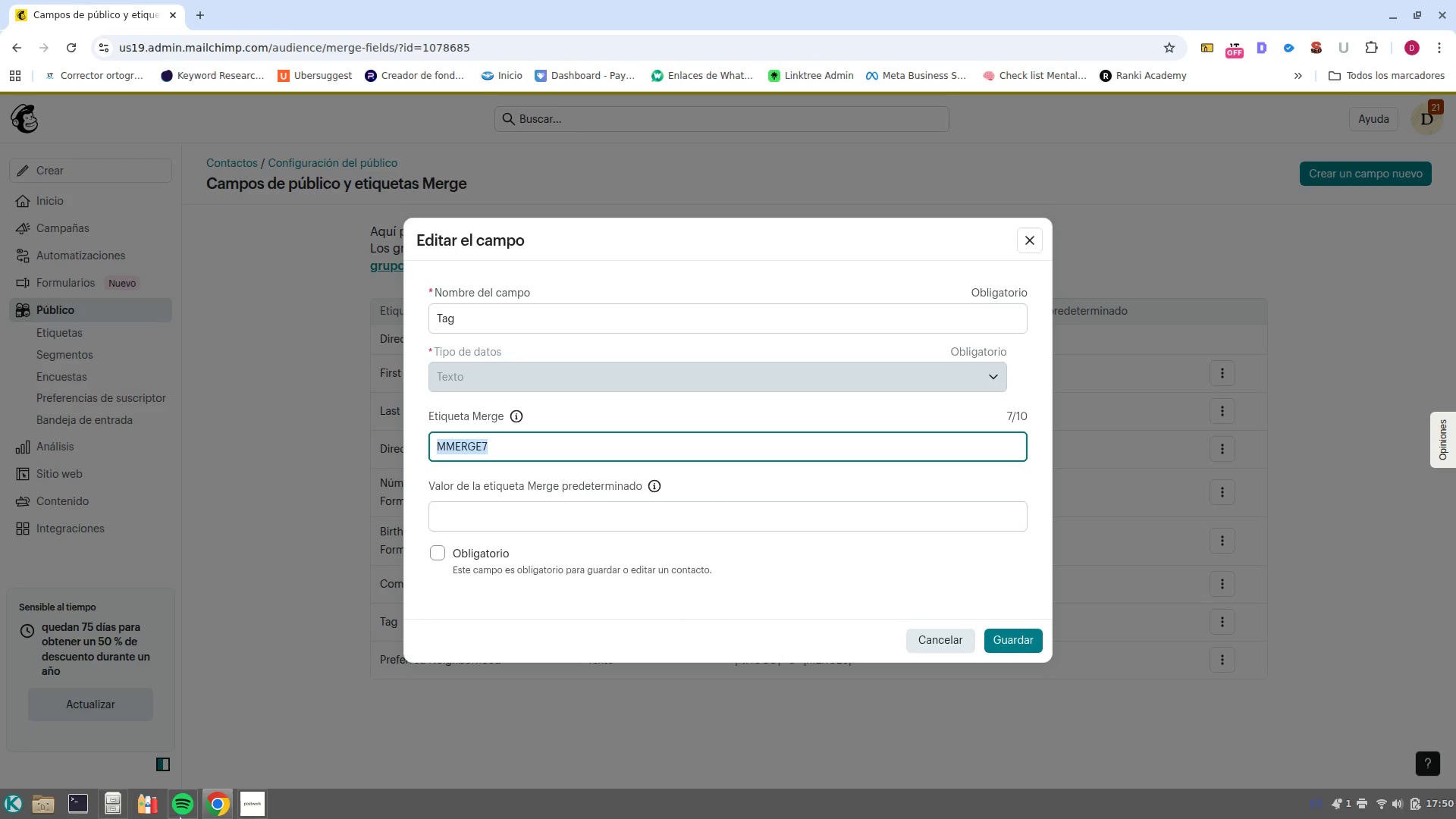 
mouse_move([268, 730])
 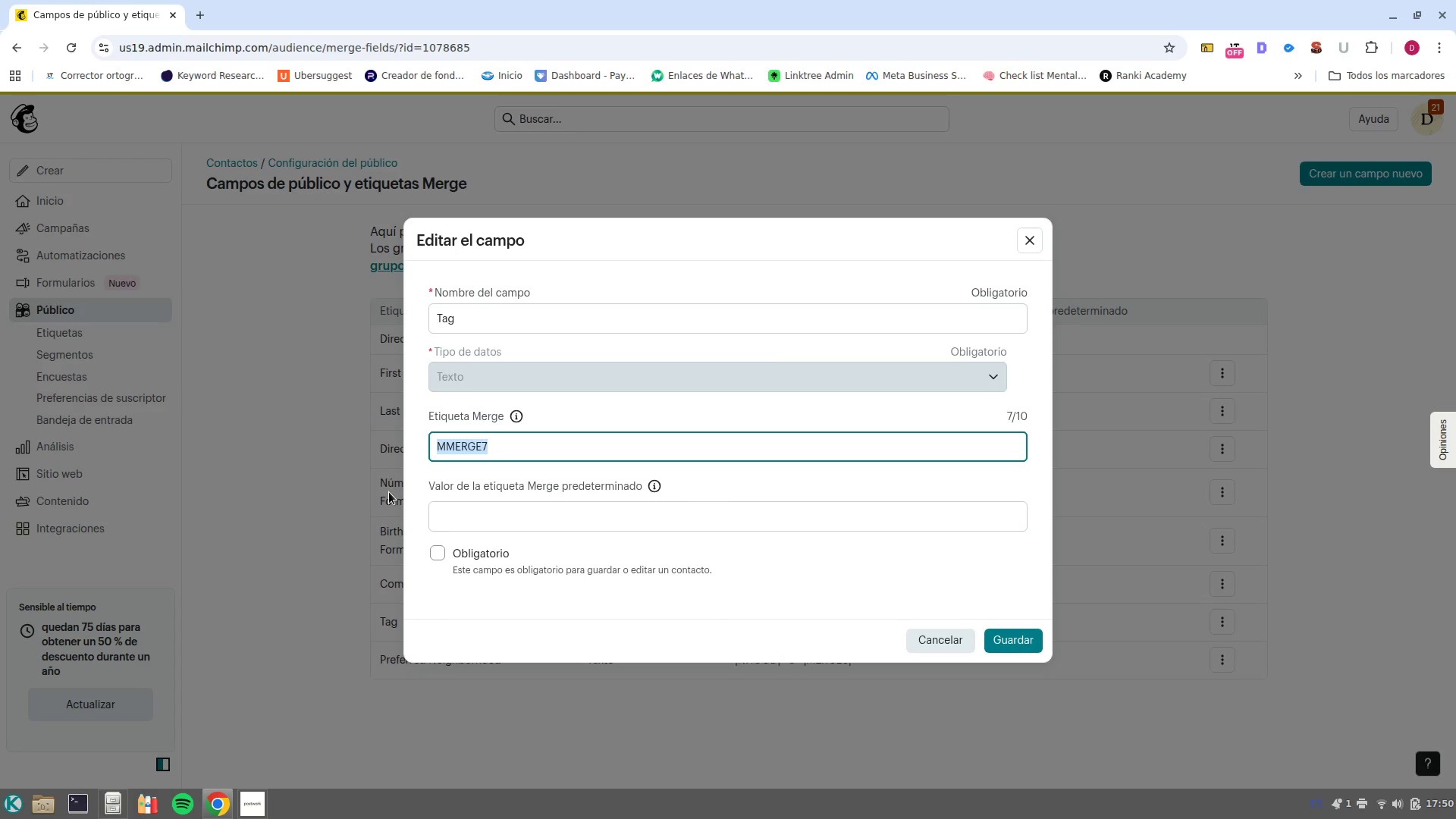 
type(STARALI)
key(Backspace)
type(UMNI)
 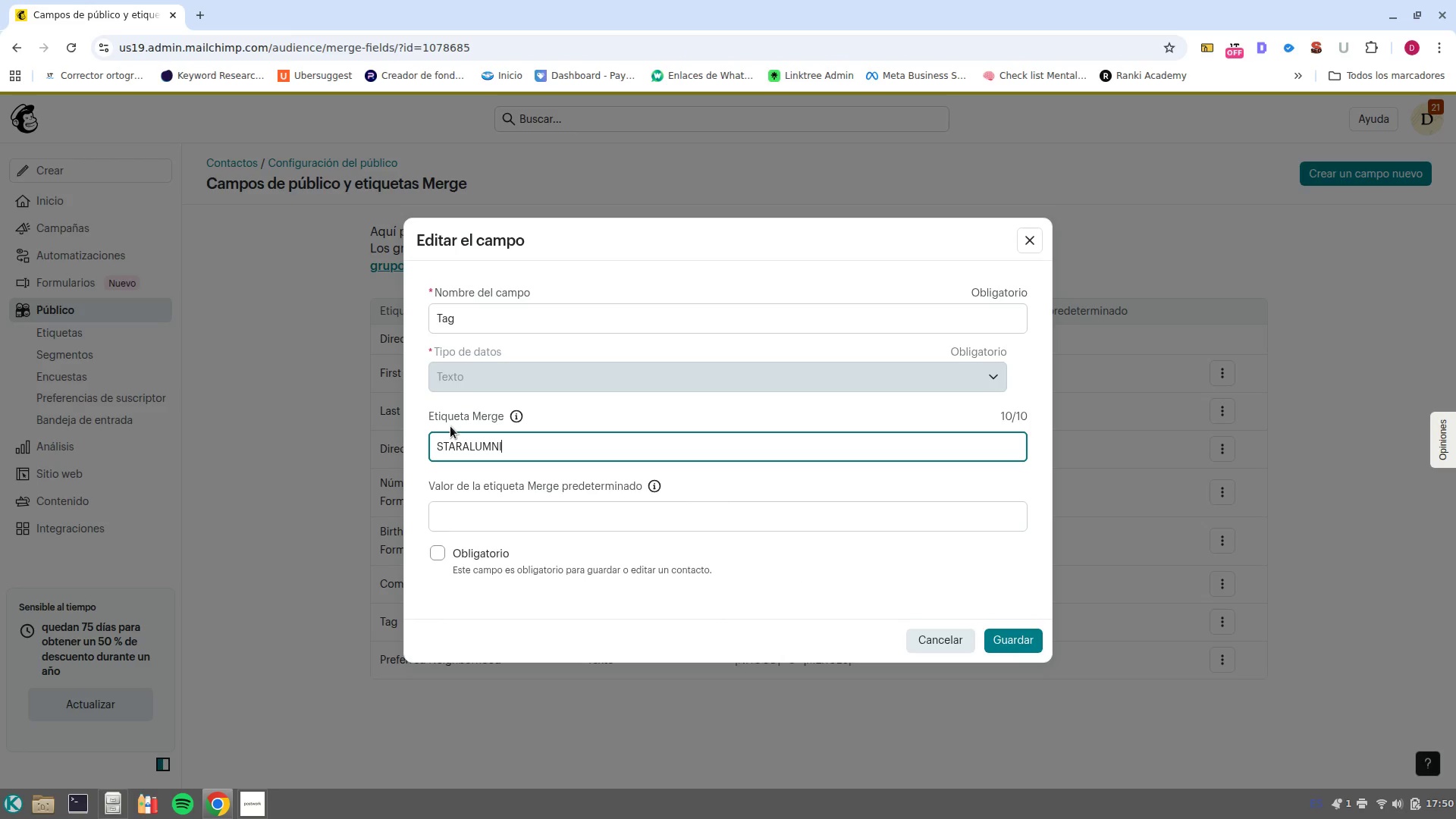 
left_click([1013, 640])
 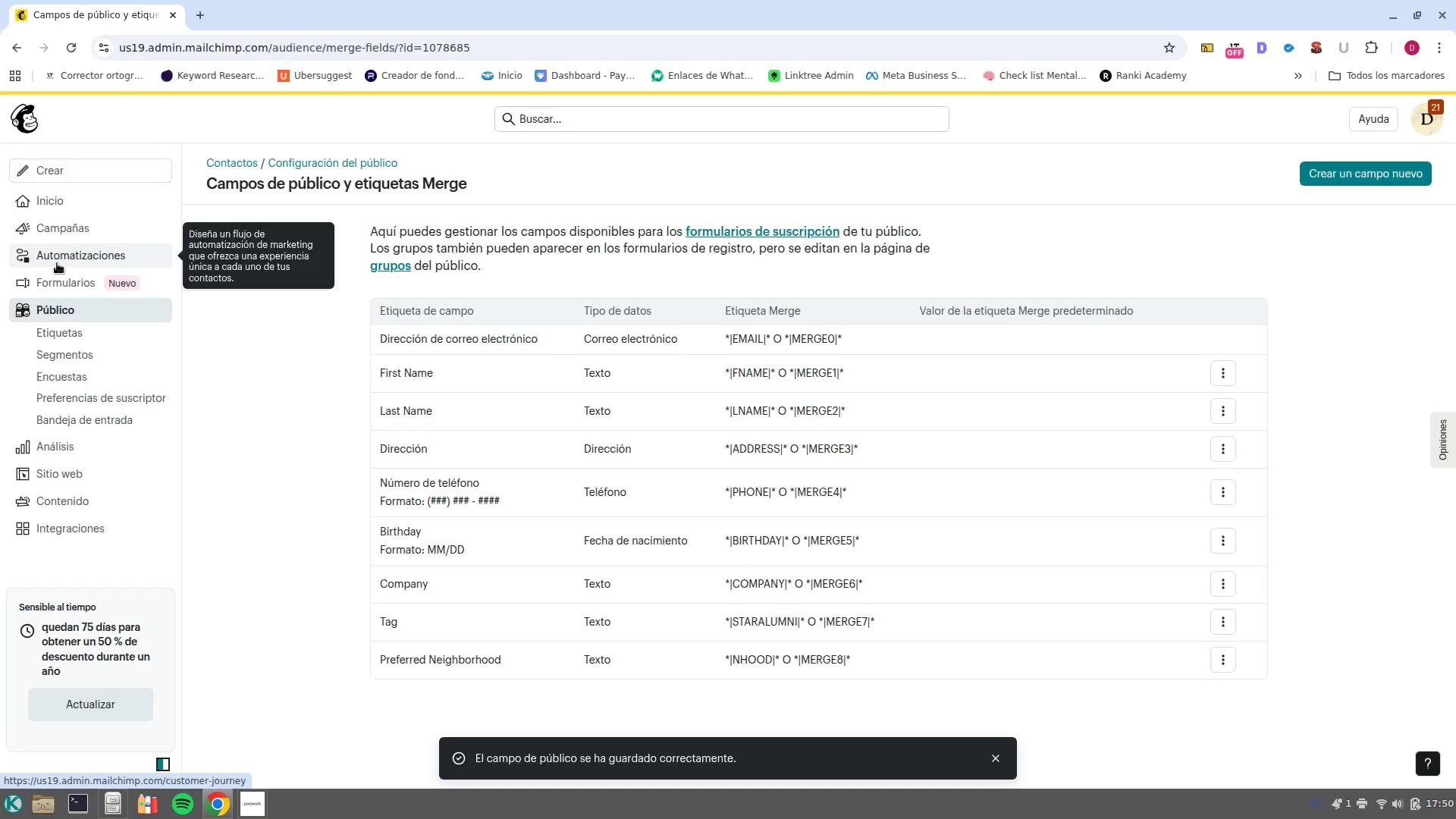 
wait(6.54)
 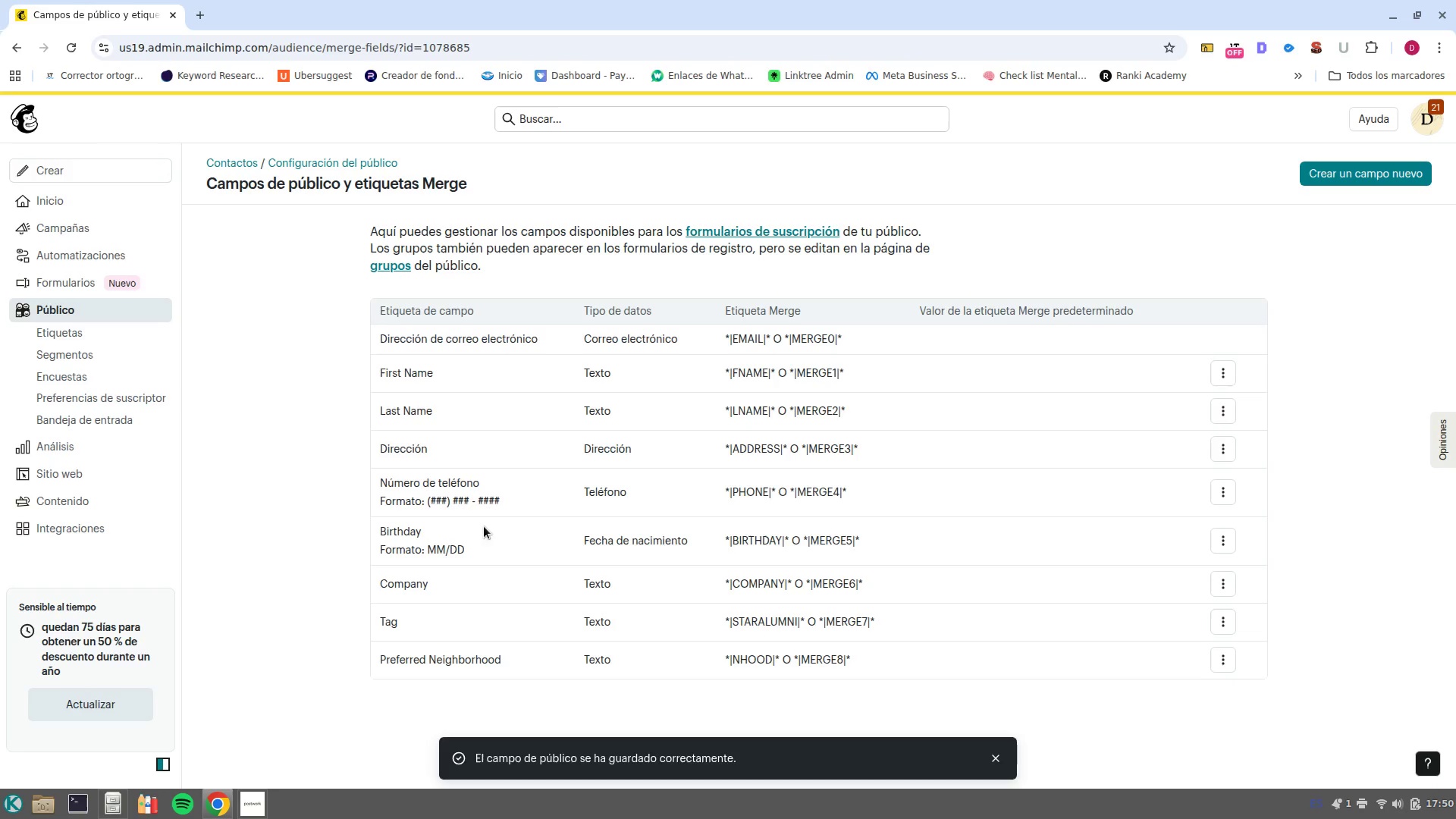 
mouse_move([80, 263])
 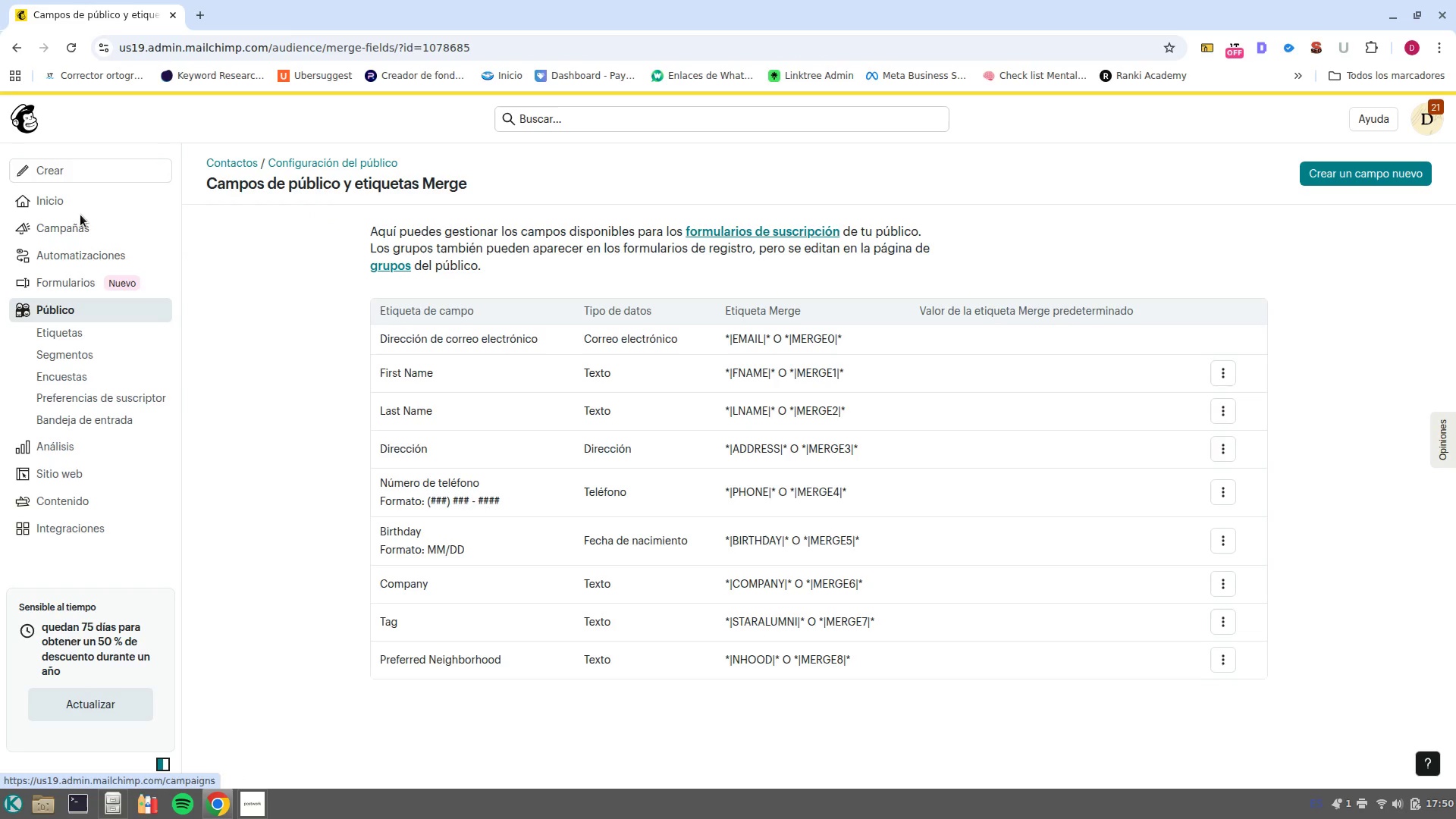 
left_click([60, 200])
 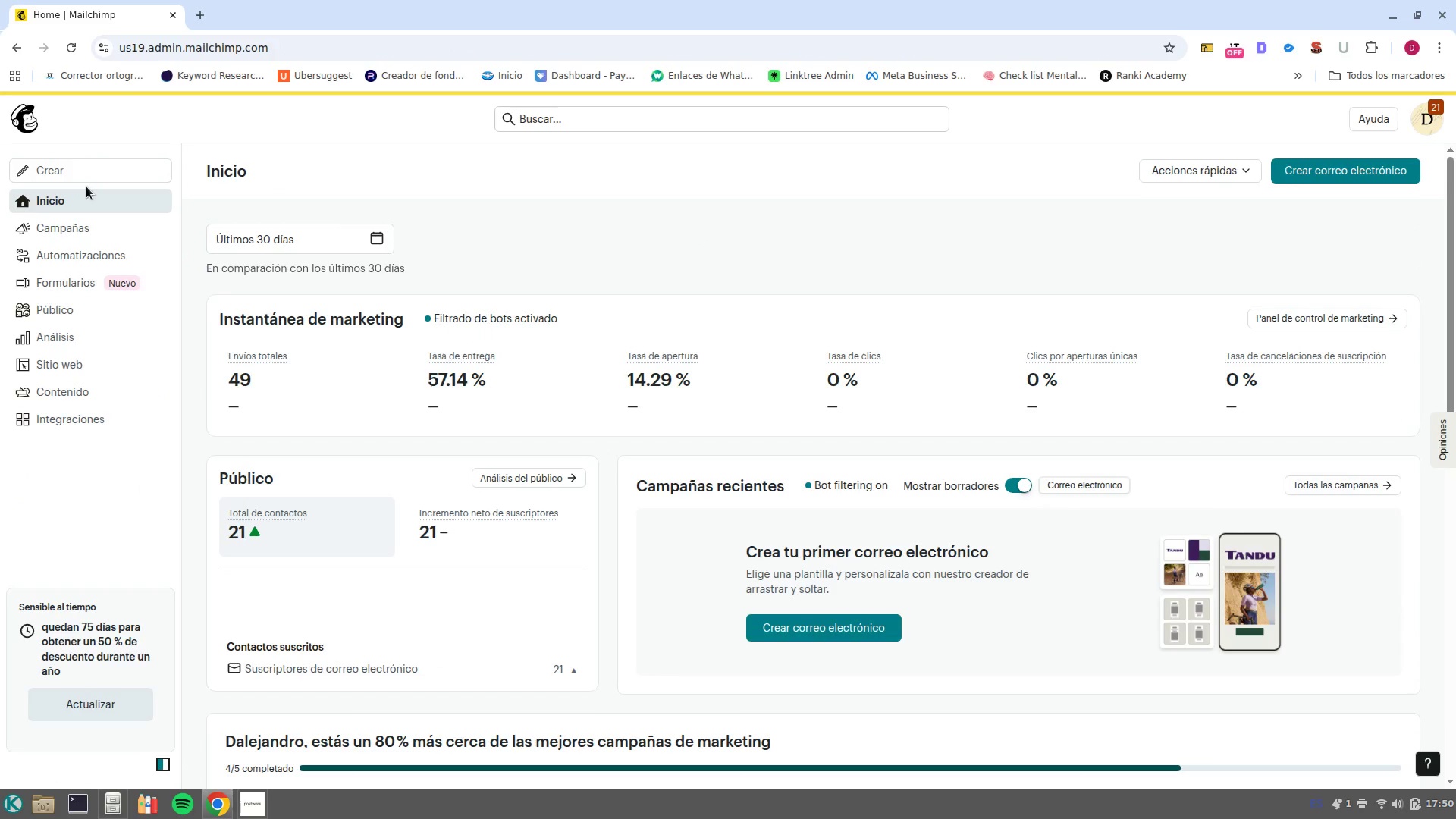 
wait(10.39)
 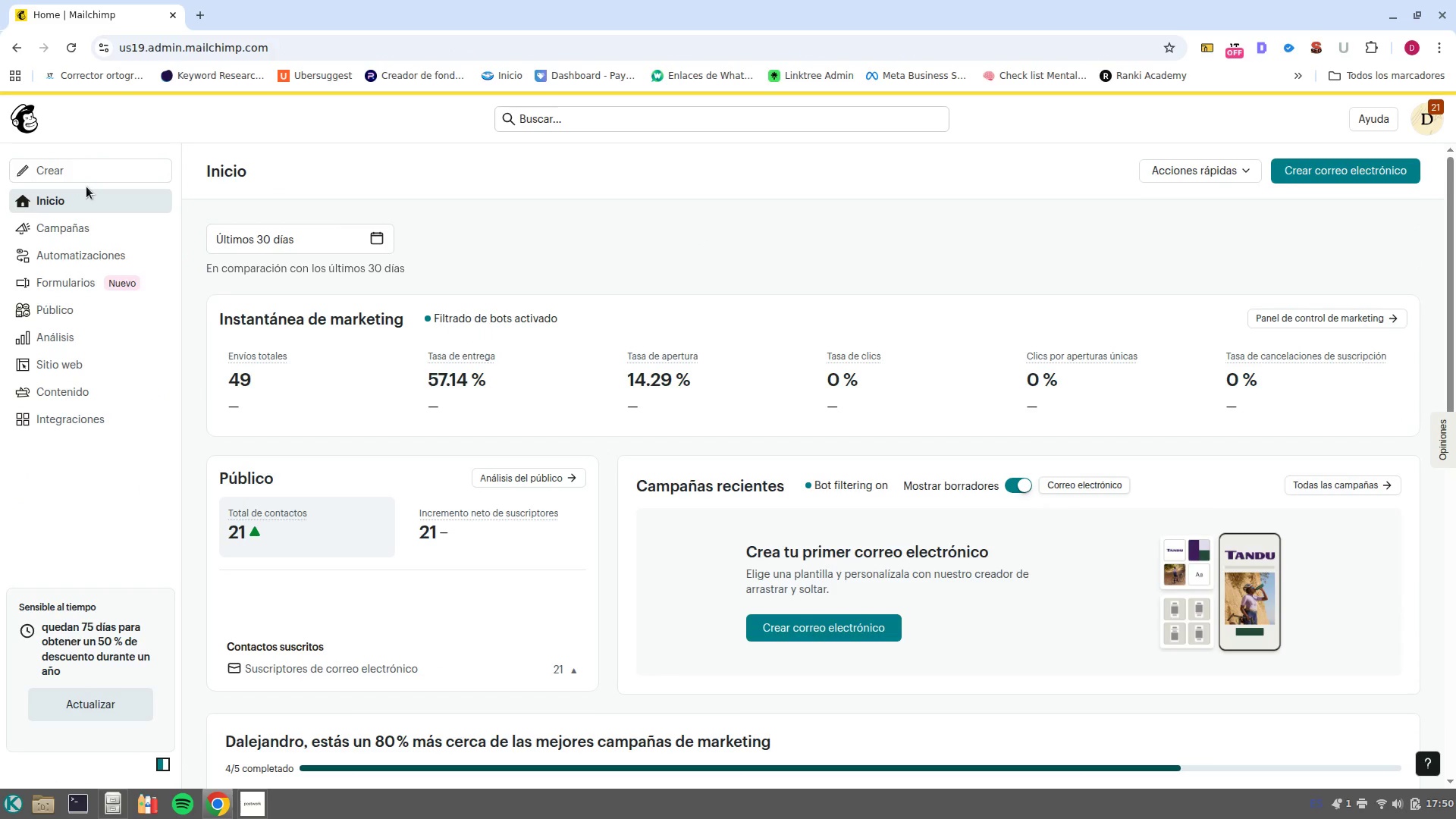 
left_click([69, 314])
 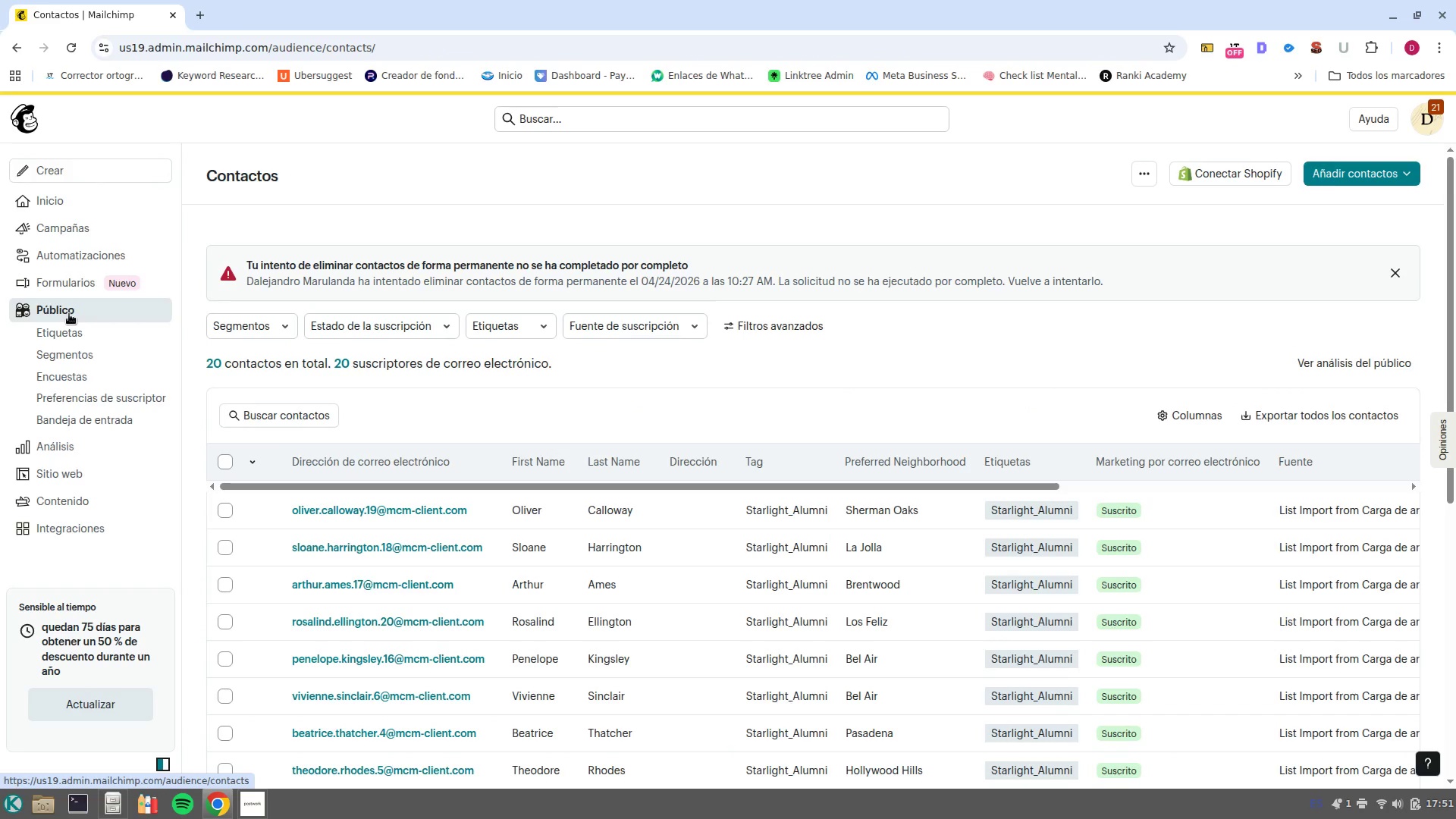 
wait(11.95)
 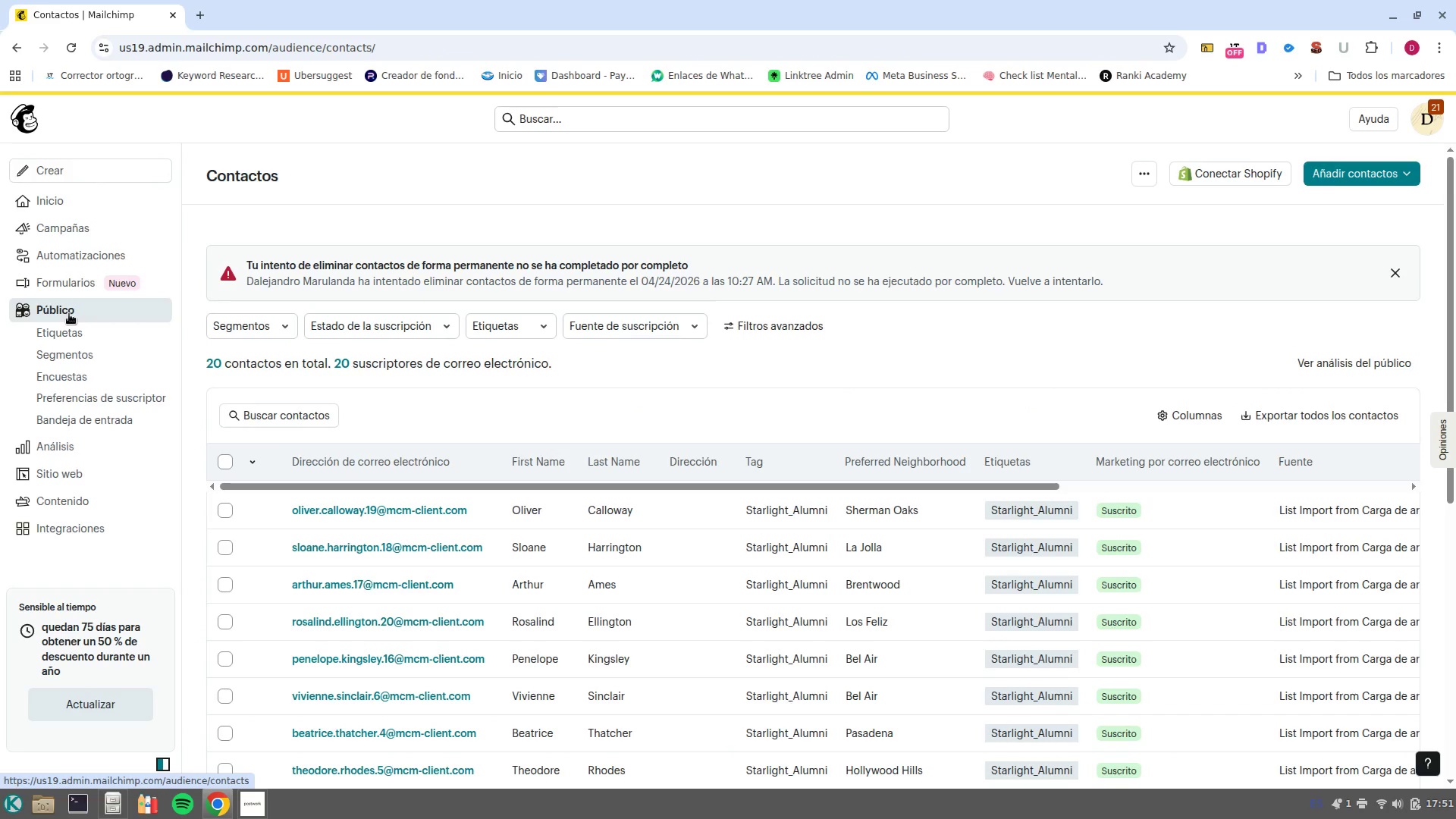 
scroll: coordinate [738, 564], scroll_direction: down, amount: 3.0
 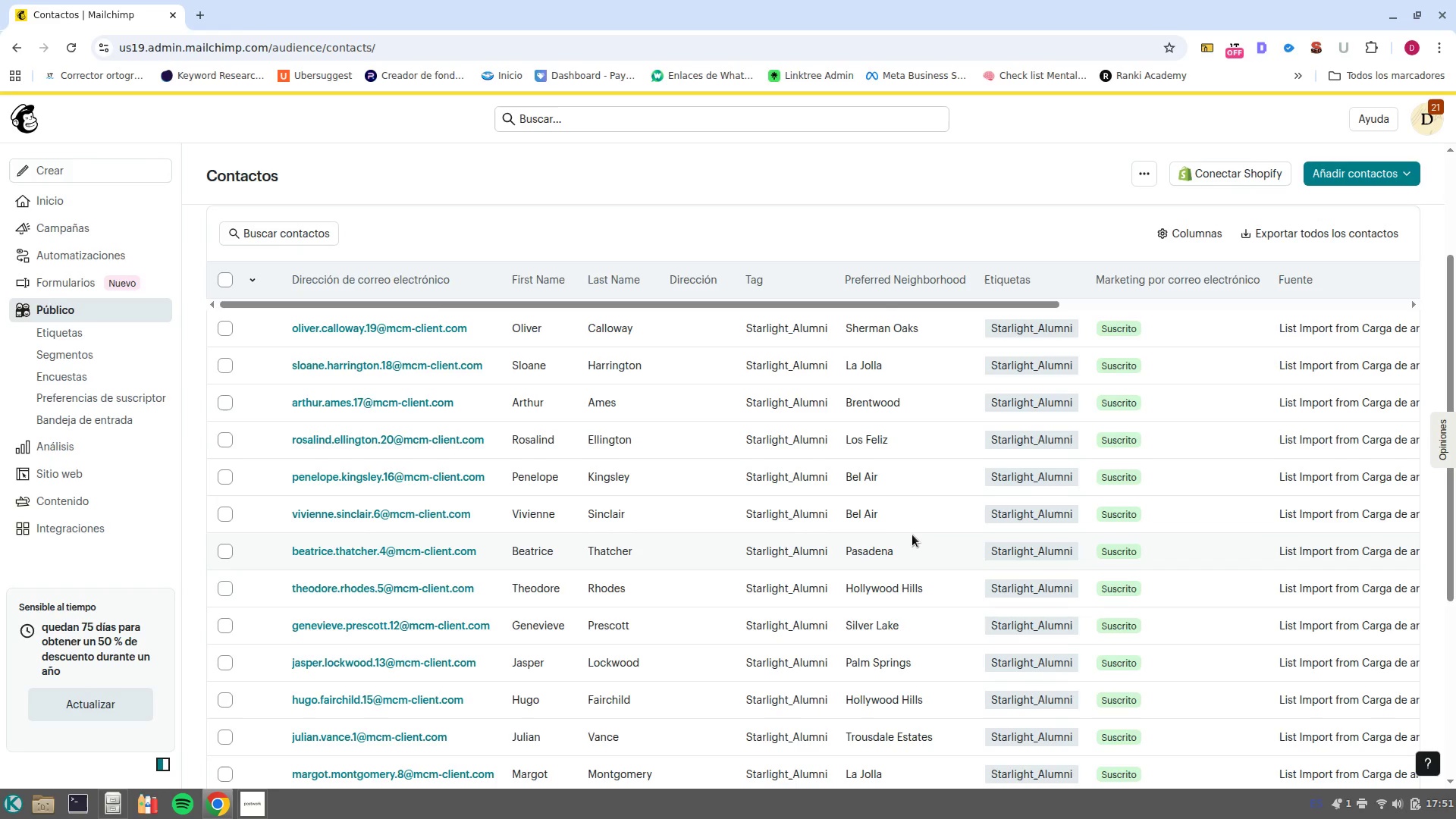 
wait(20.51)
 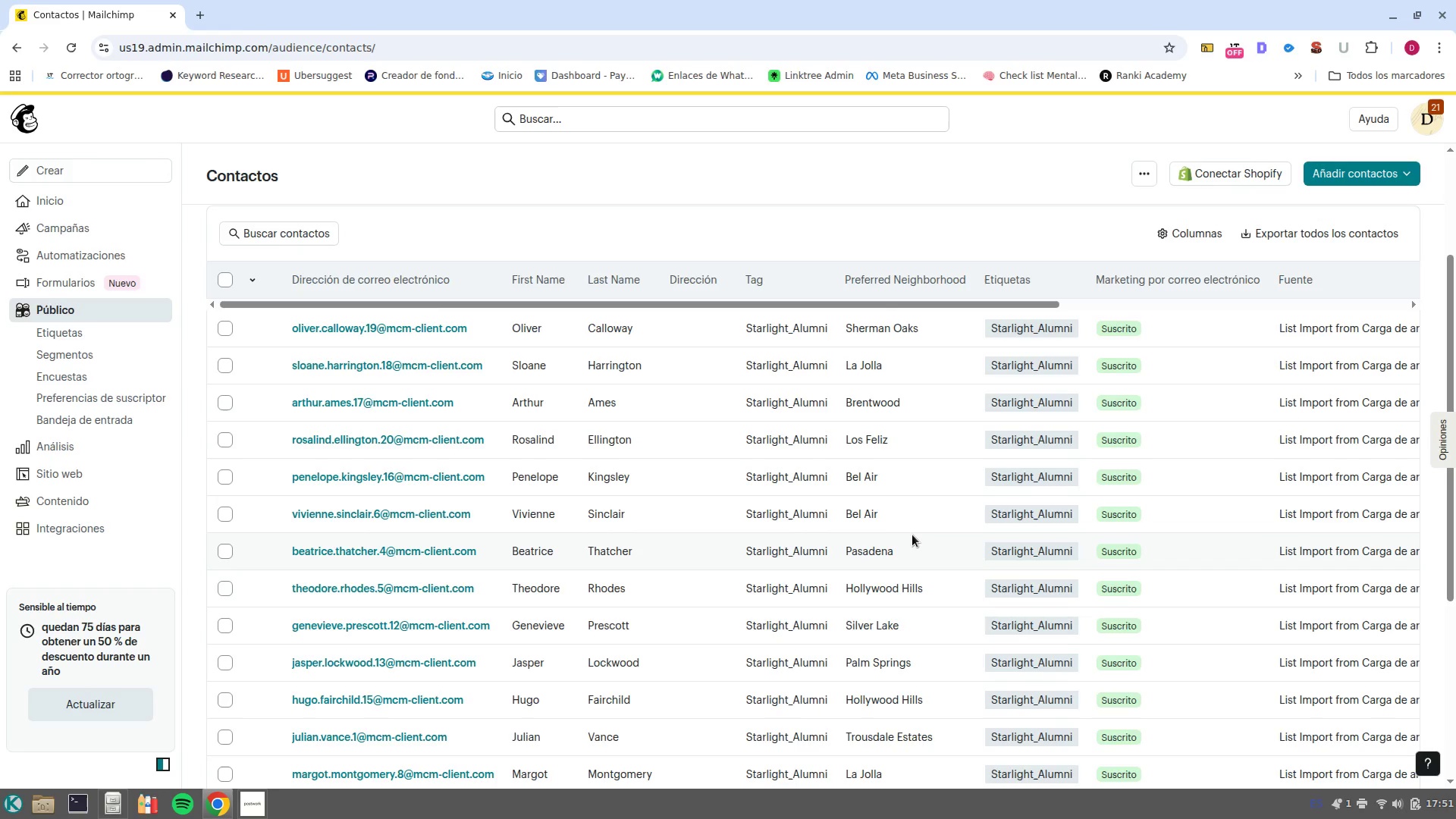 
left_click([1182, 233])
 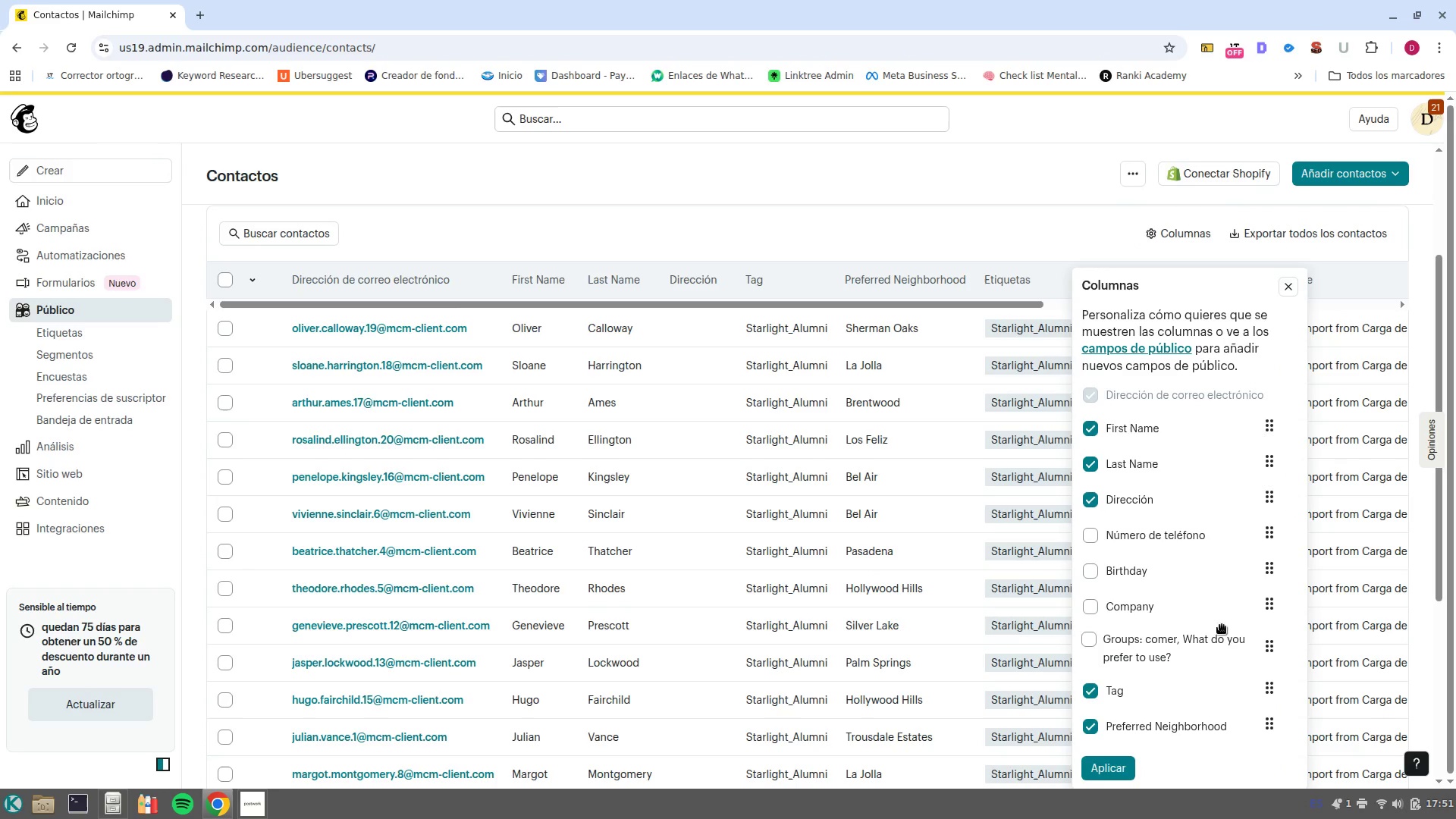 
scroll: coordinate [1220, 710], scroll_direction: down, amount: 2.0
 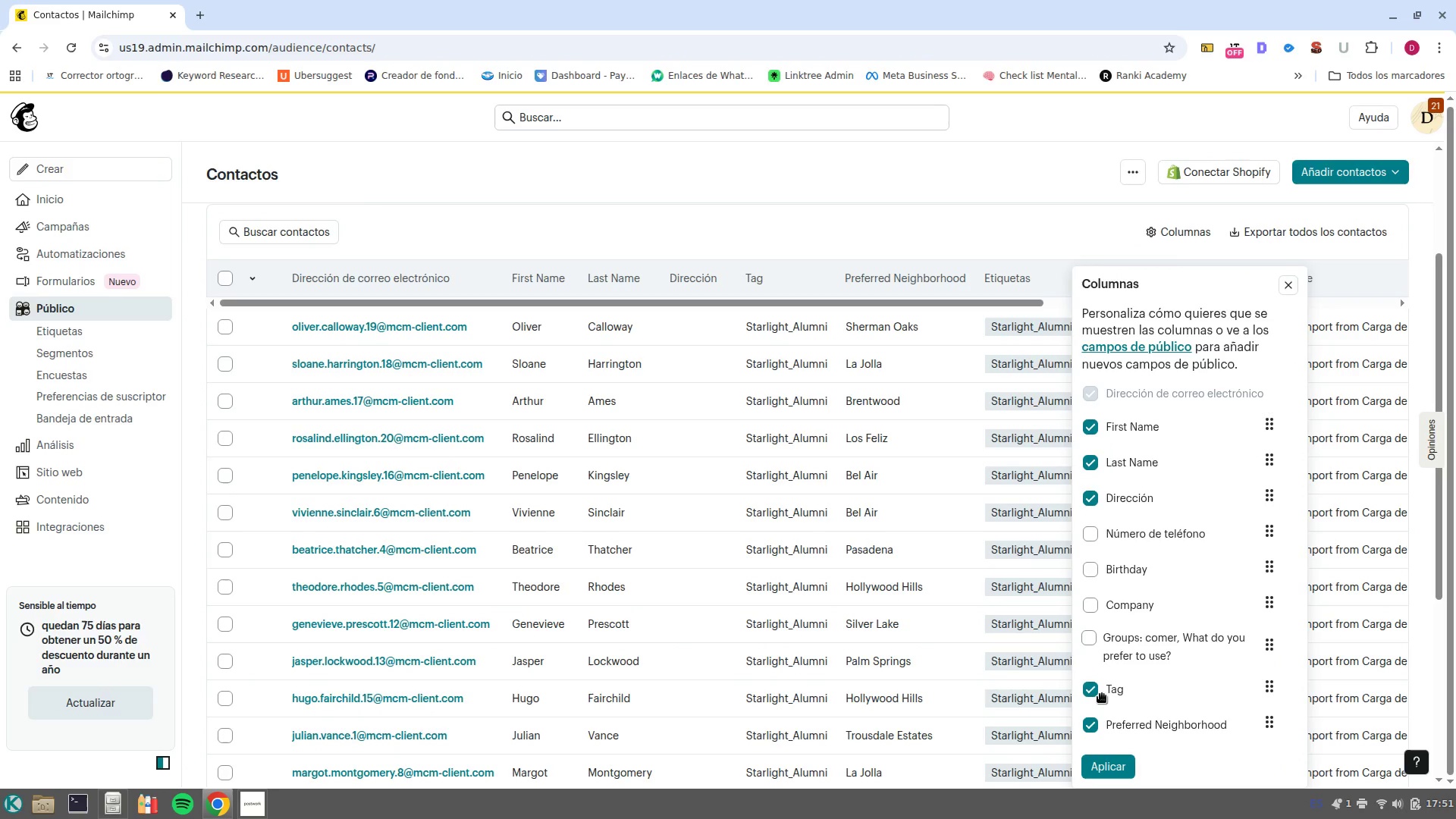 
left_click([1090, 692])
 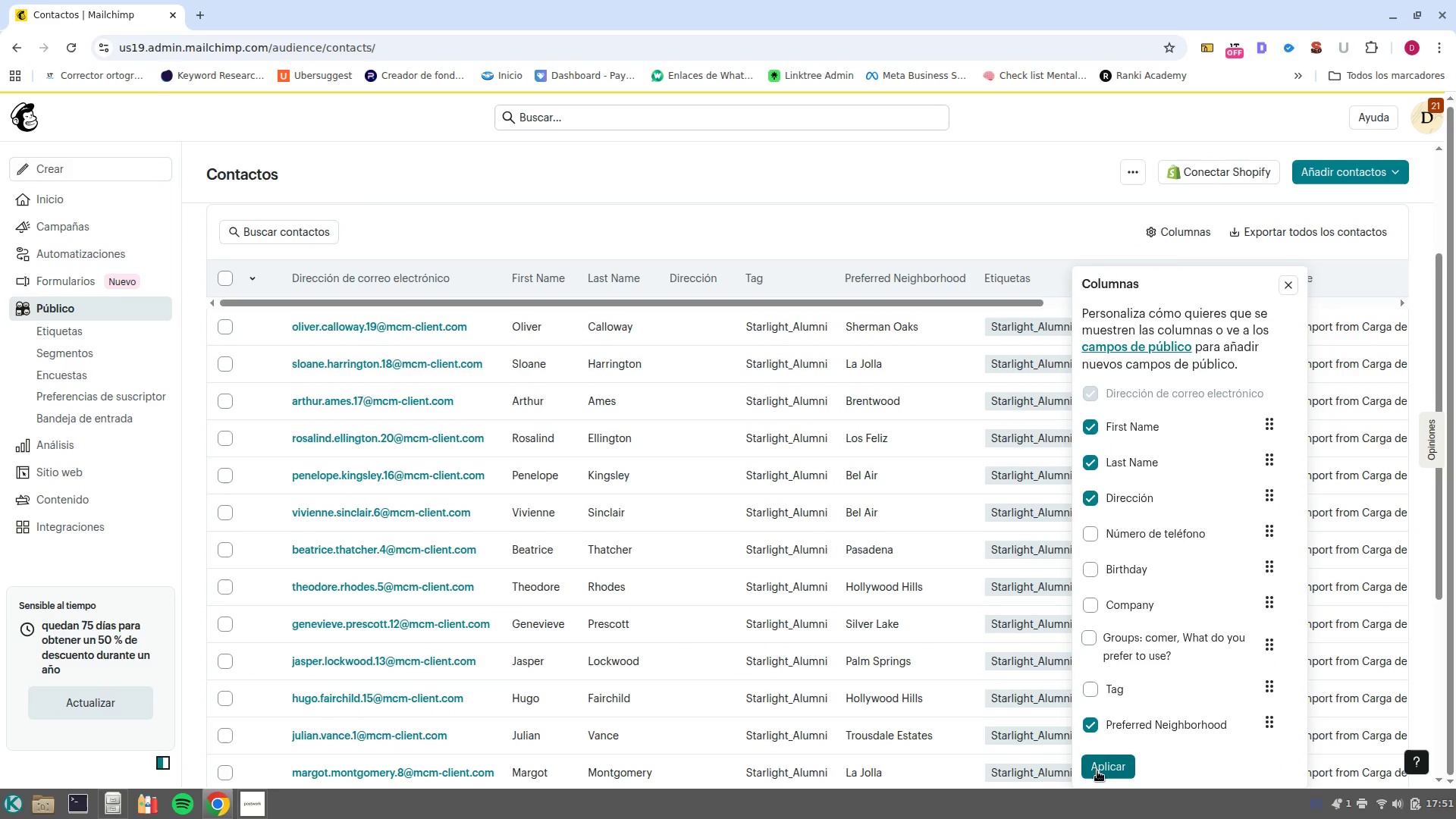 
left_click([1097, 771])
 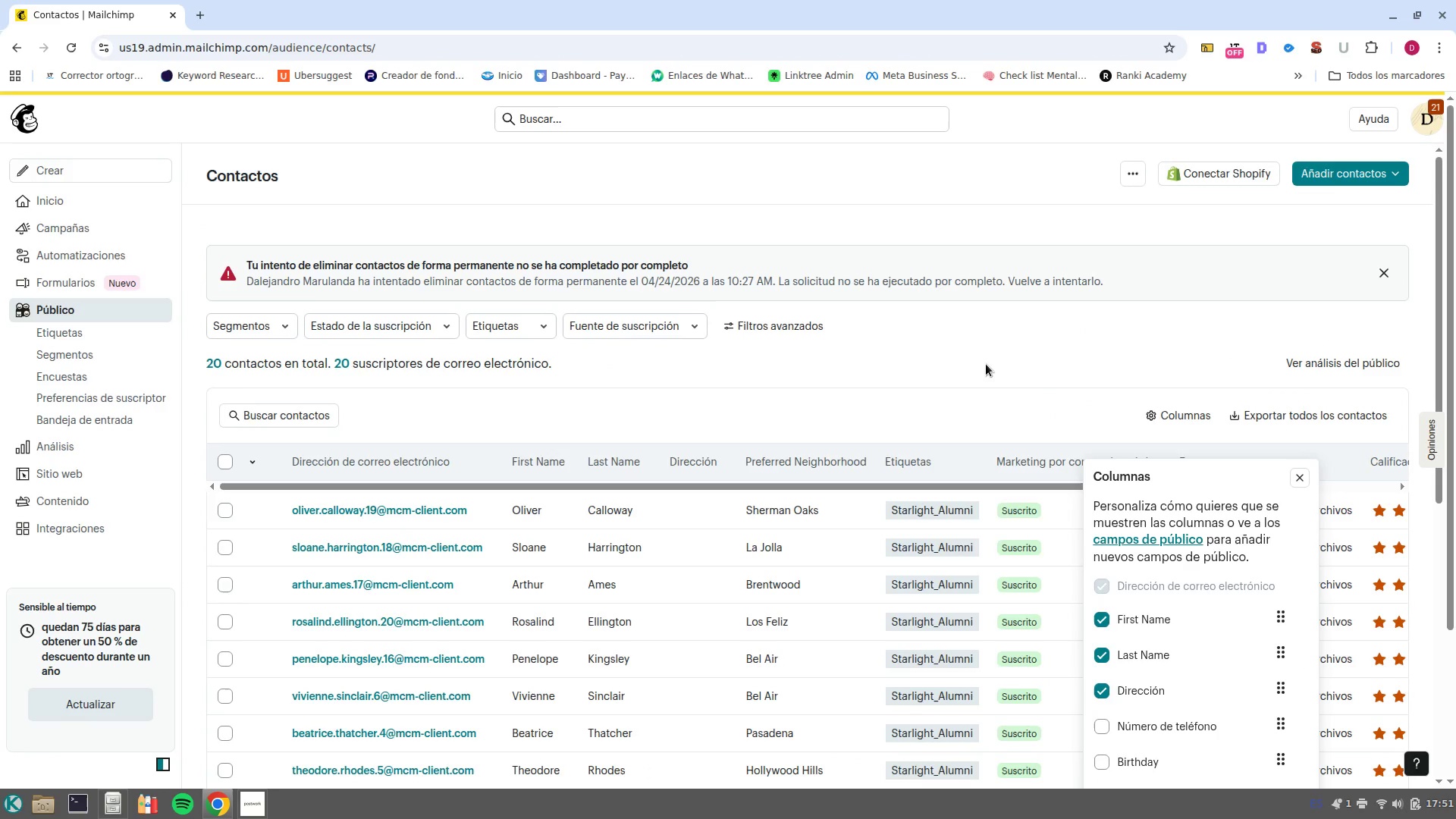 
left_click([989, 364])
 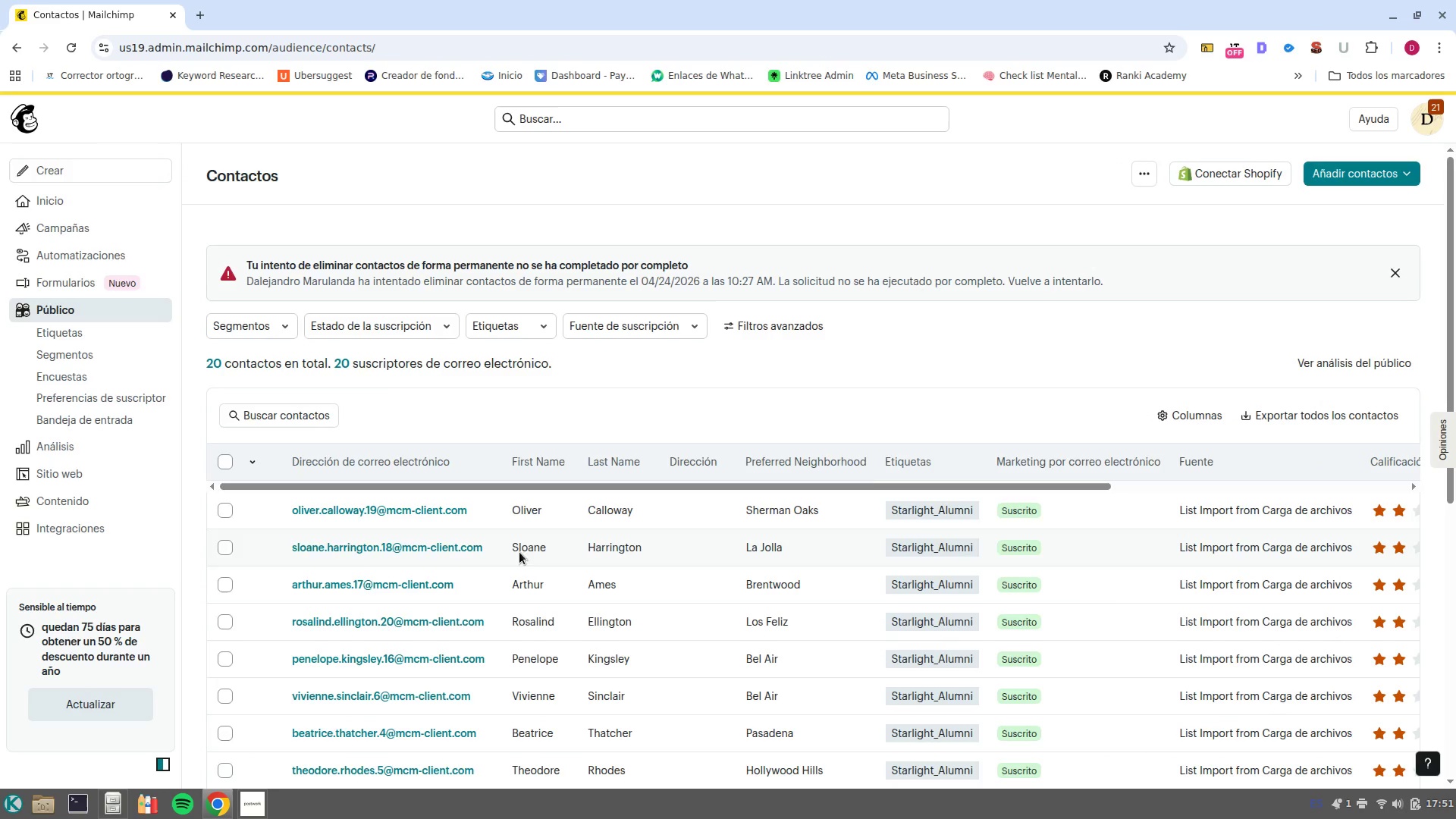 
scroll: coordinate [247, 555], scroll_direction: down, amount: 3.0
 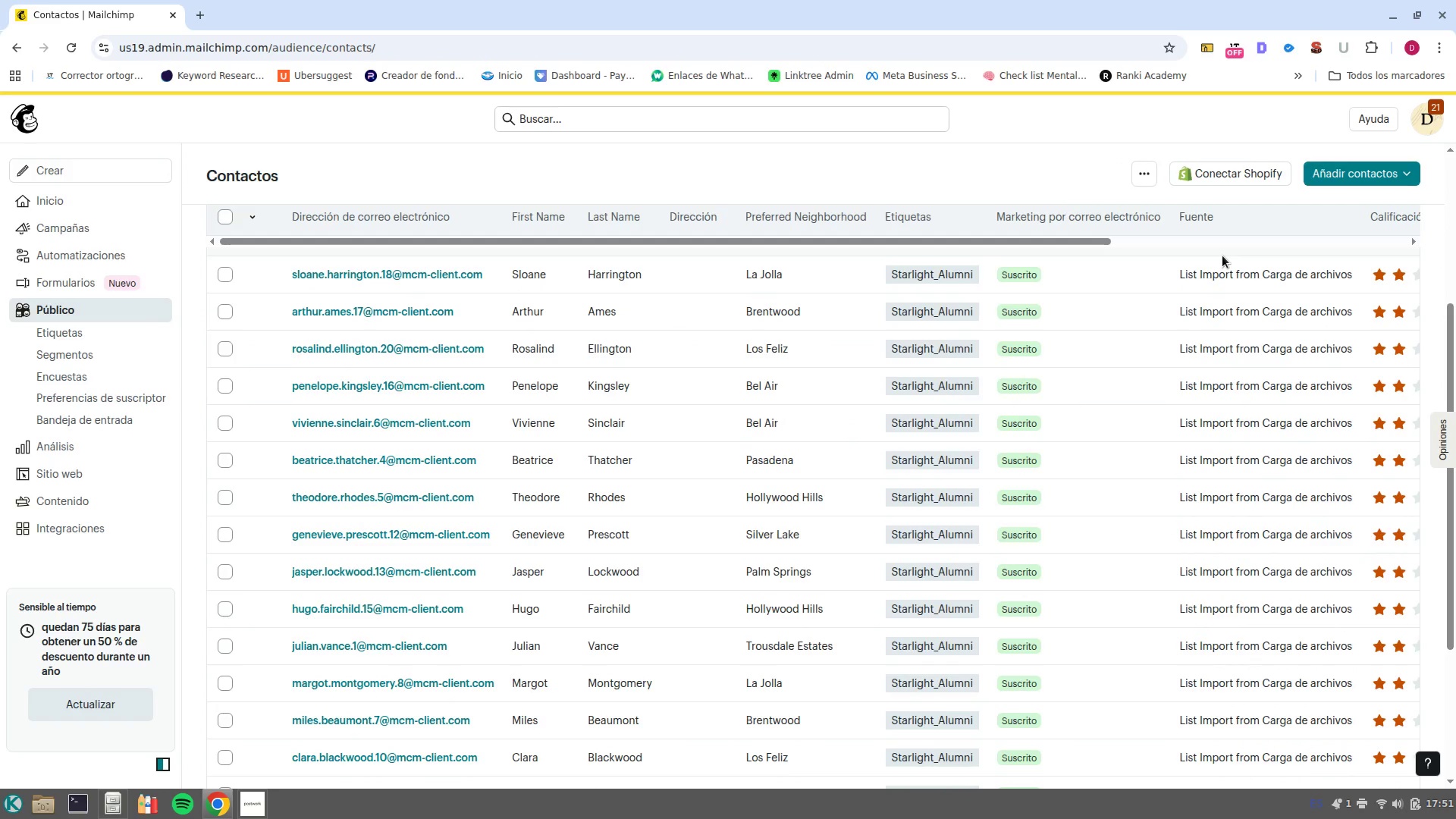 
scroll: coordinate [1222, 256], scroll_direction: up, amount: 4.0
 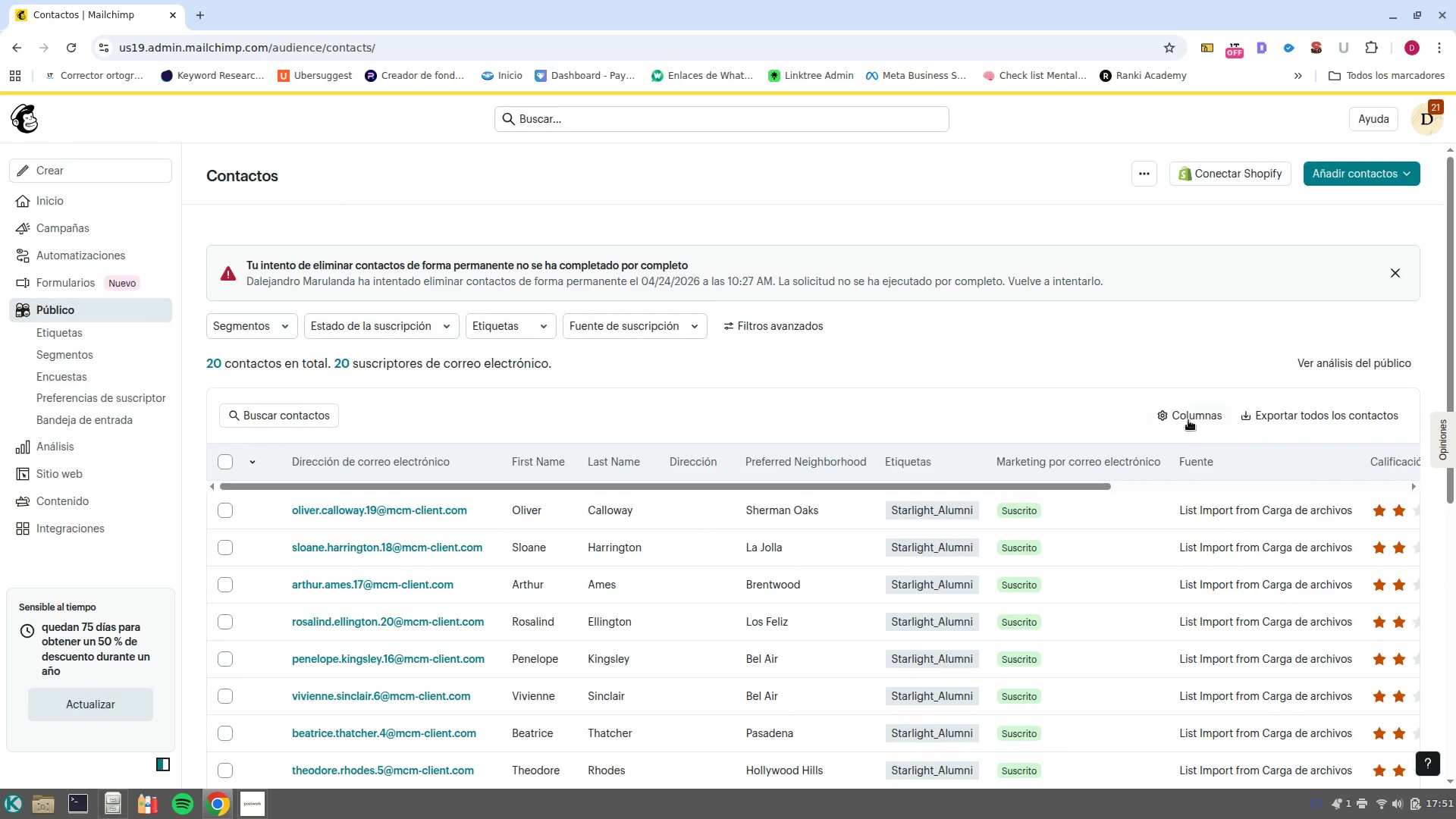 
left_click([1188, 420])
 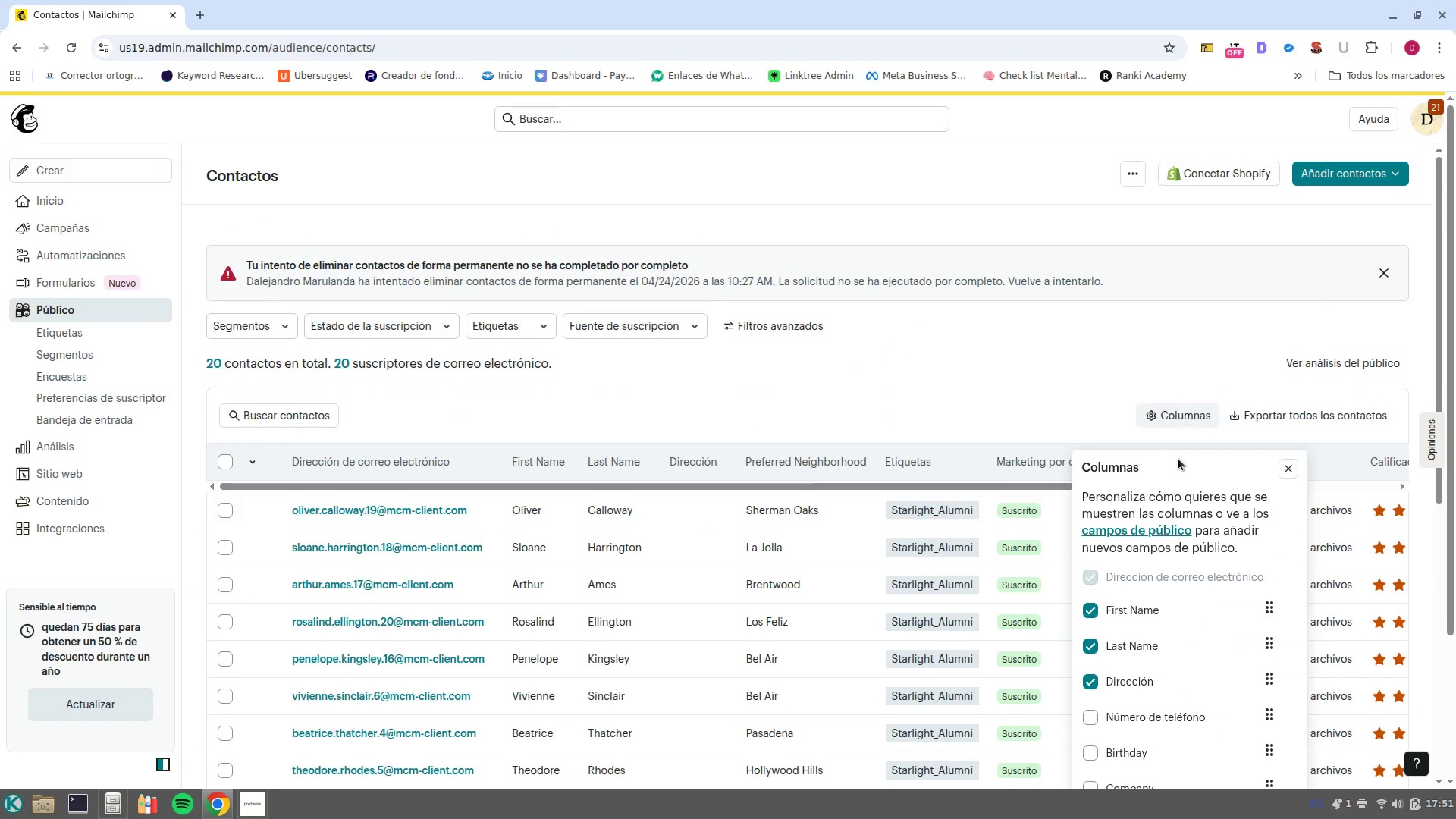 
scroll: coordinate [1147, 585], scroll_direction: down, amount: 6.0
 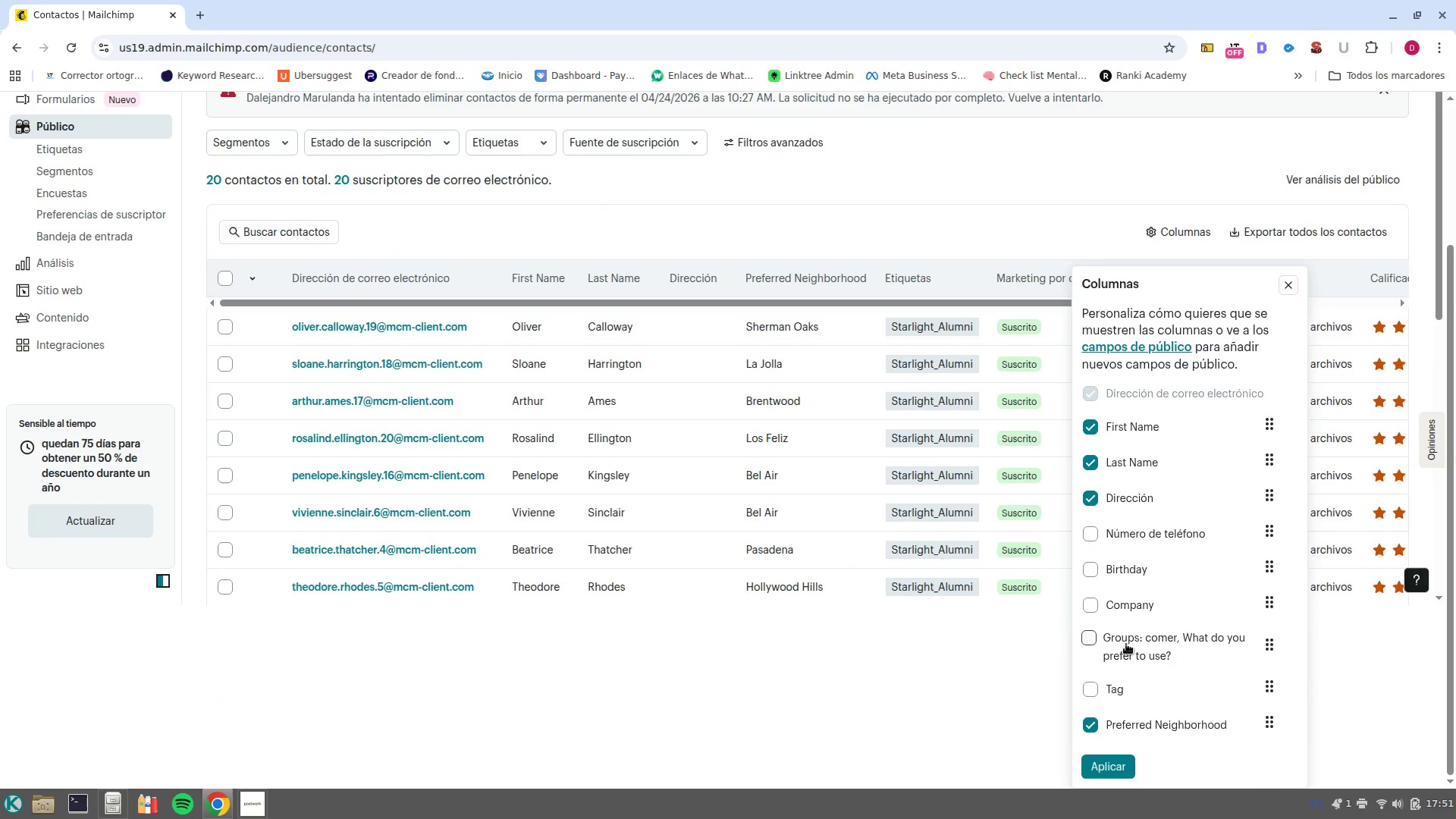 
scroll: coordinate [1126, 644], scroll_direction: up, amount: 2.0
 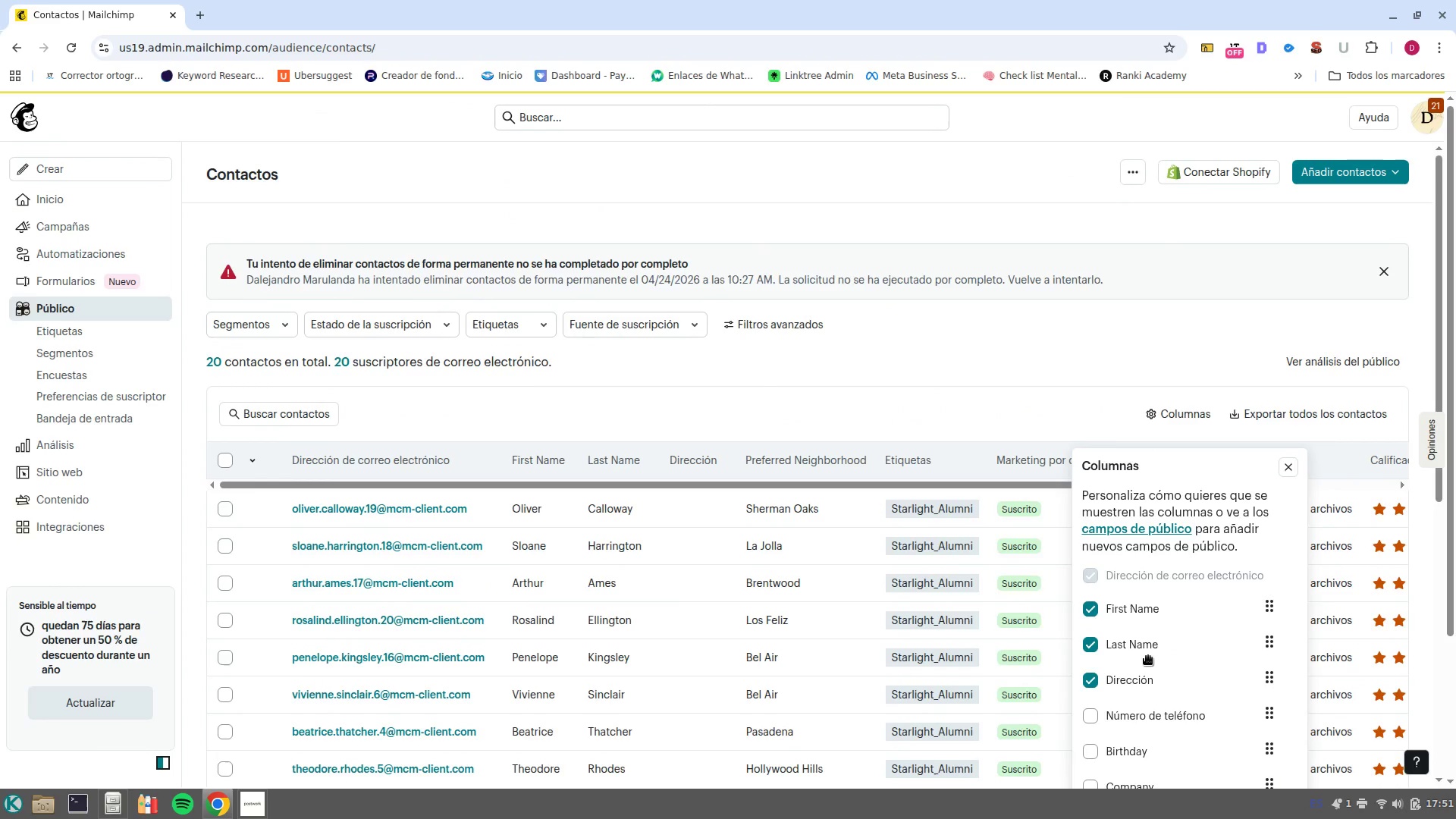 
scroll: coordinate [1158, 663], scroll_direction: down, amount: 3.0
 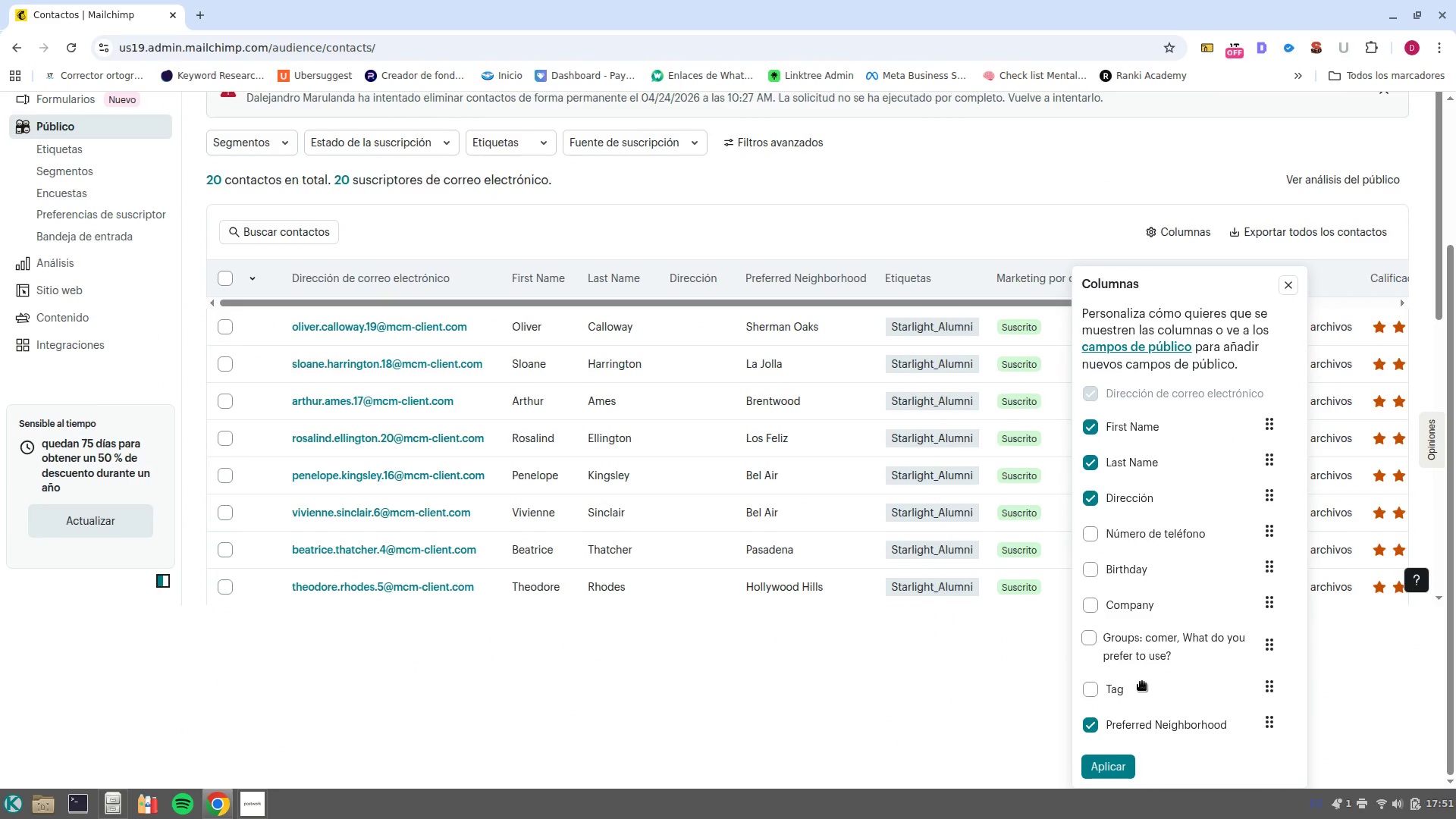 
left_click([731, 687])
 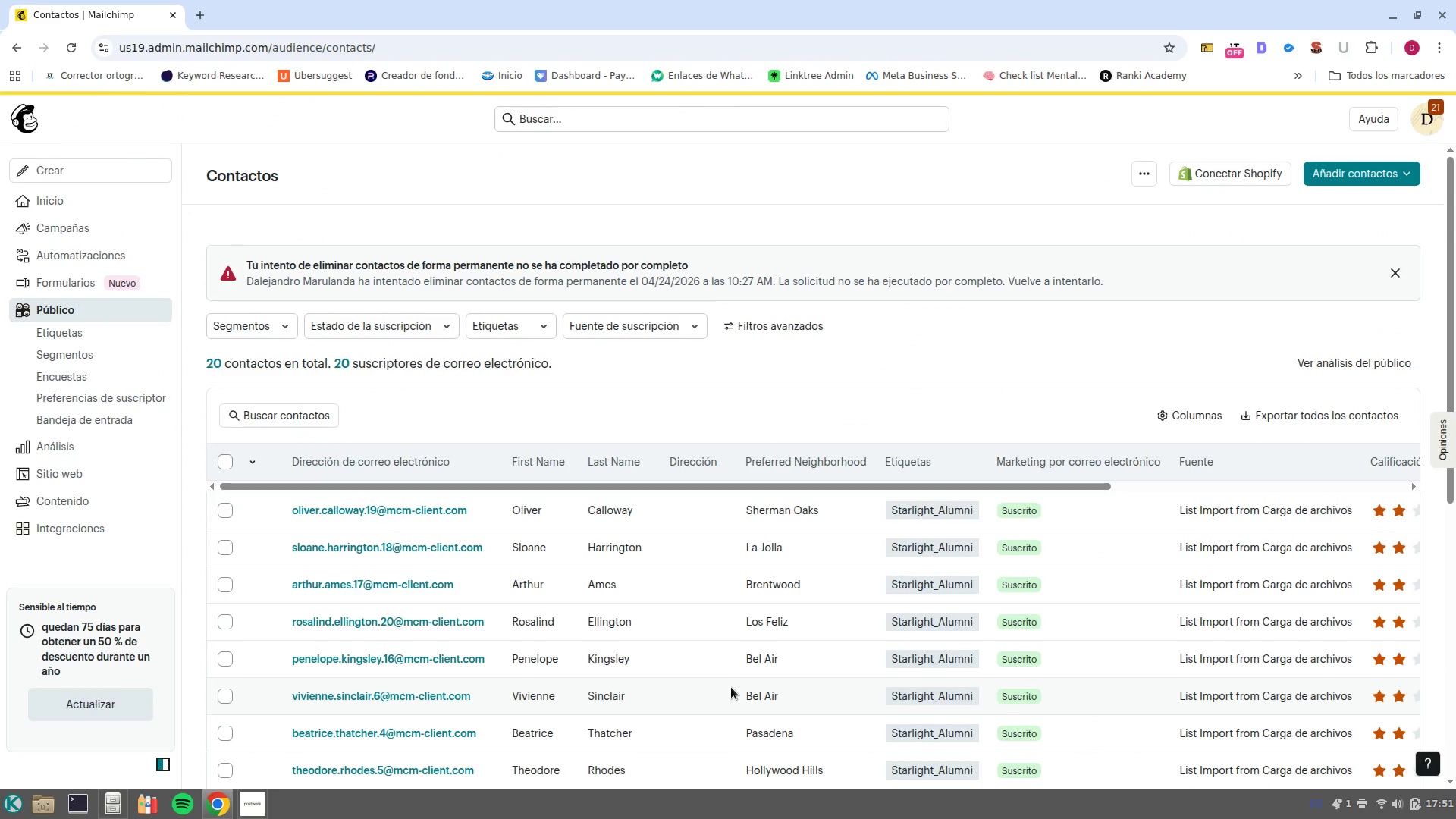 
scroll: coordinate [731, 687], scroll_direction: up, amount: 3.0
 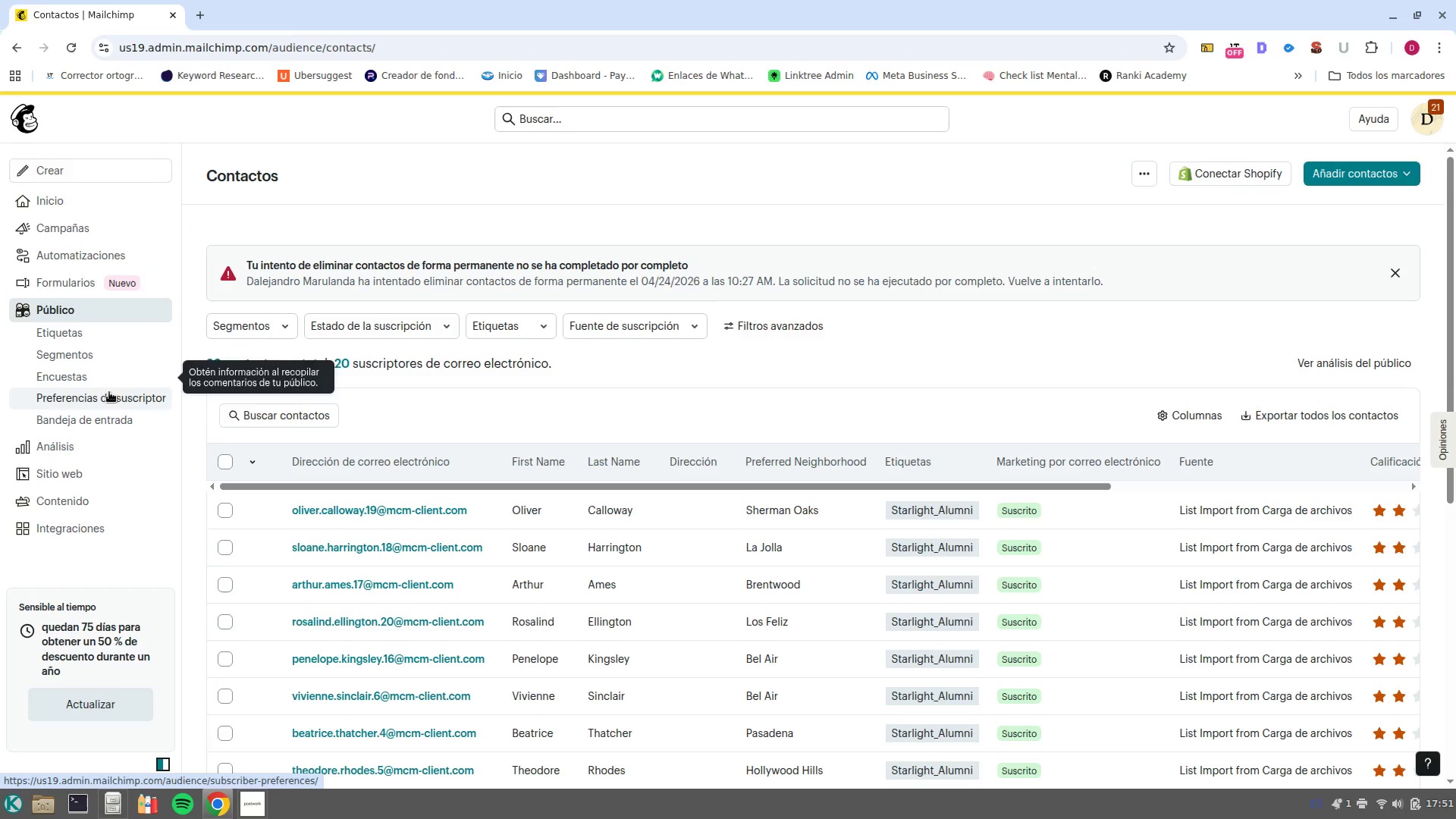 
left_click([59, 232])
 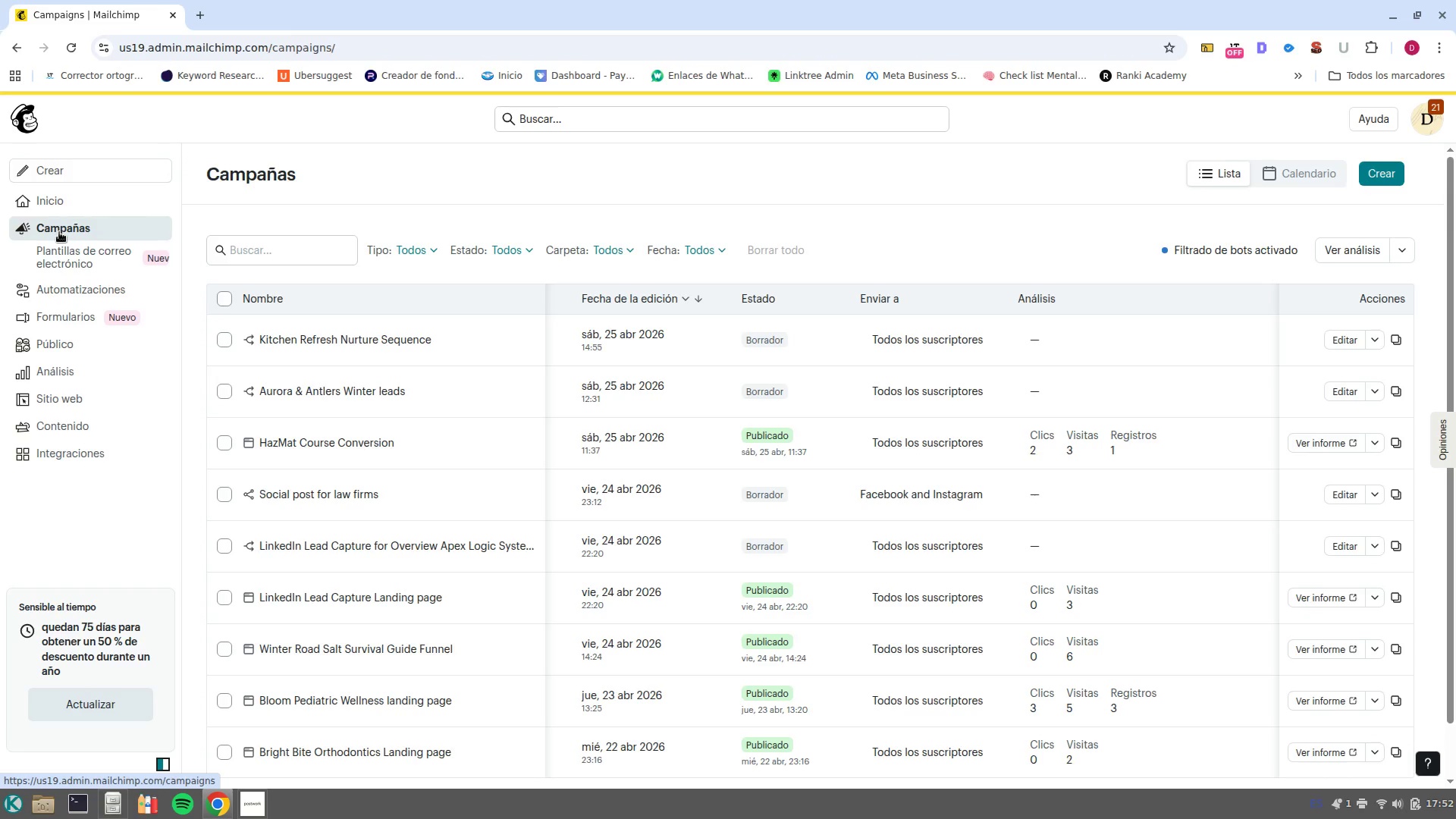 
wait(20.39)
 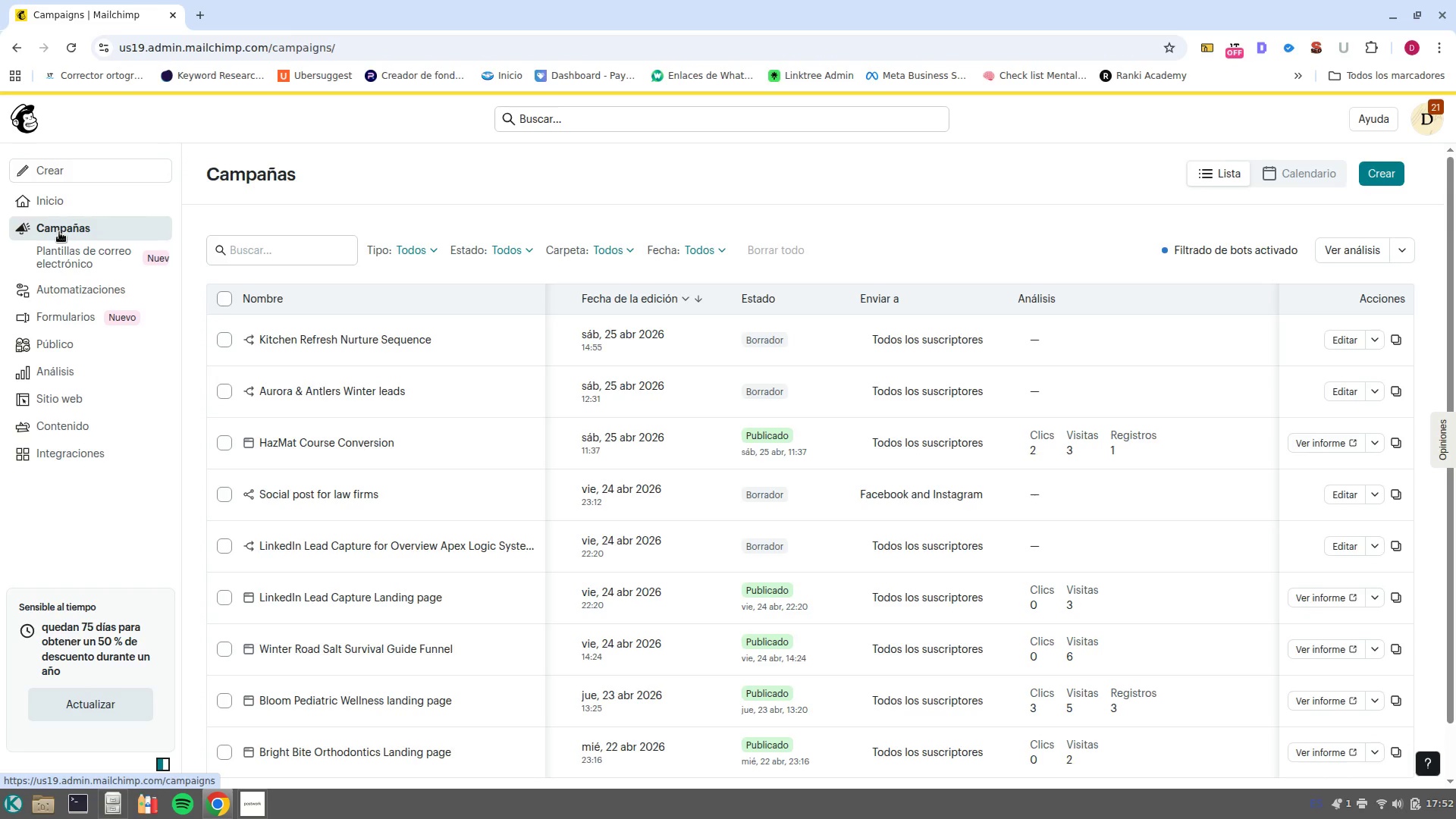 
left_click([1382, 180])
 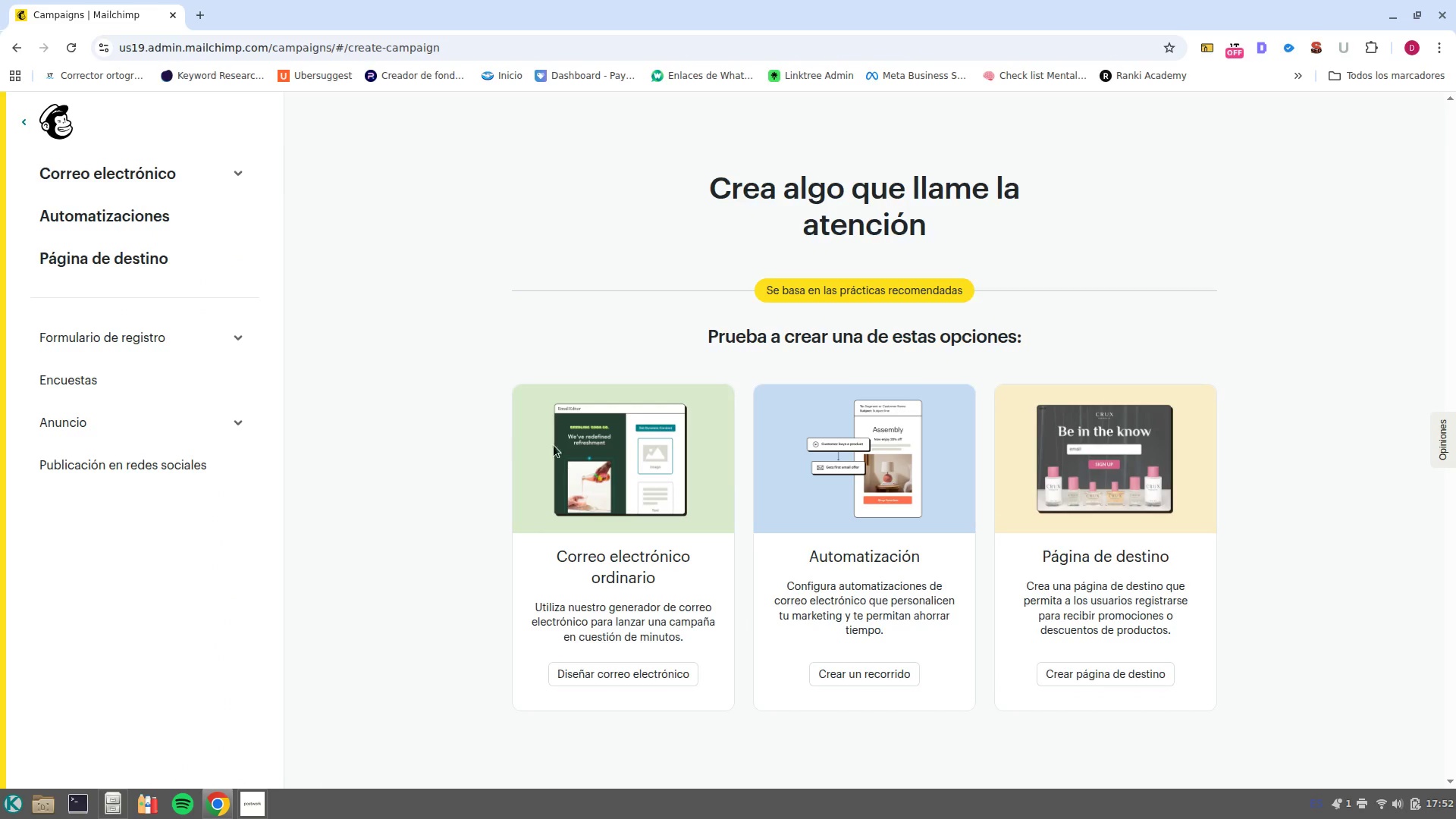 
left_click([652, 486])
 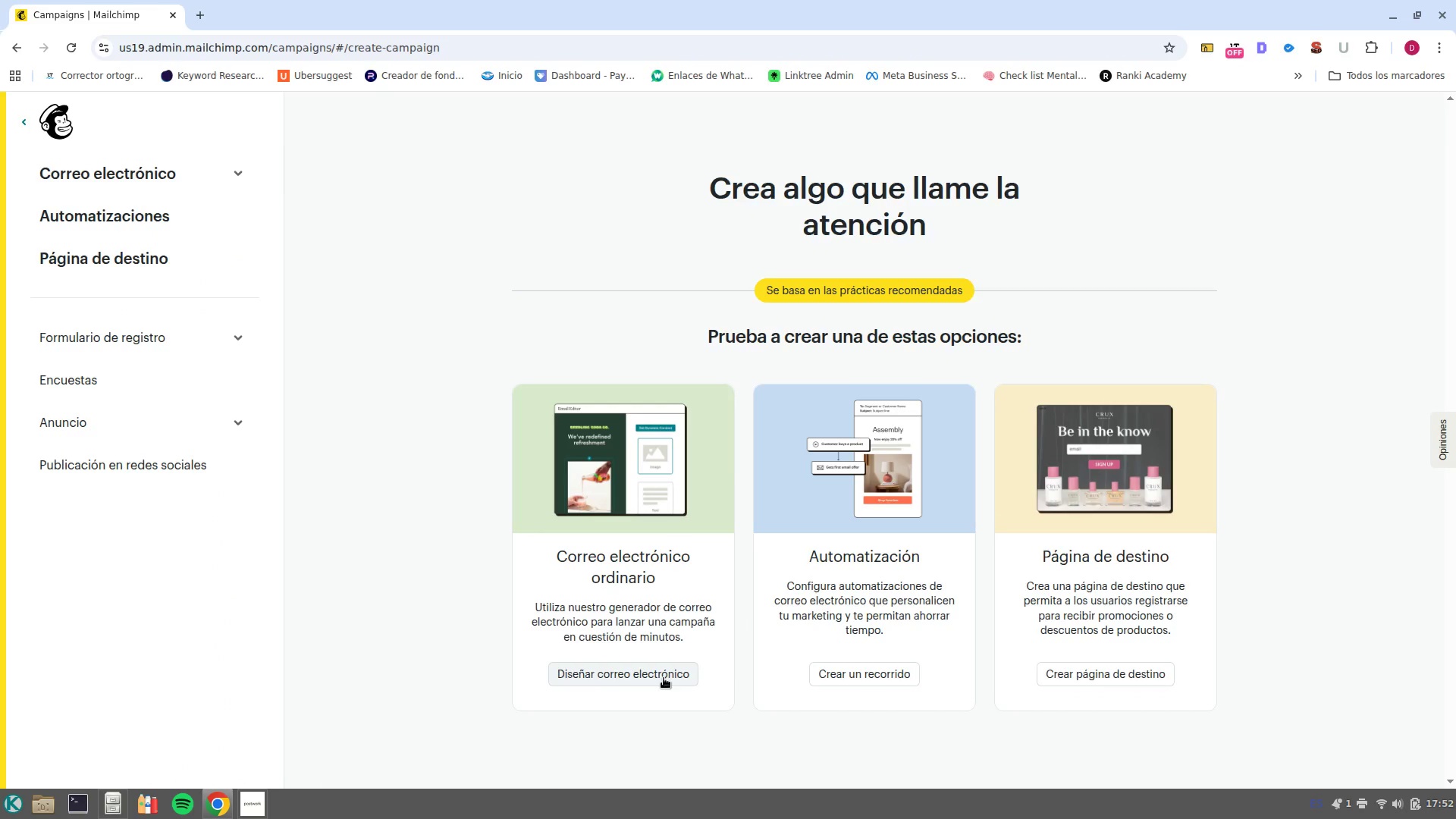 
left_click([664, 678])
 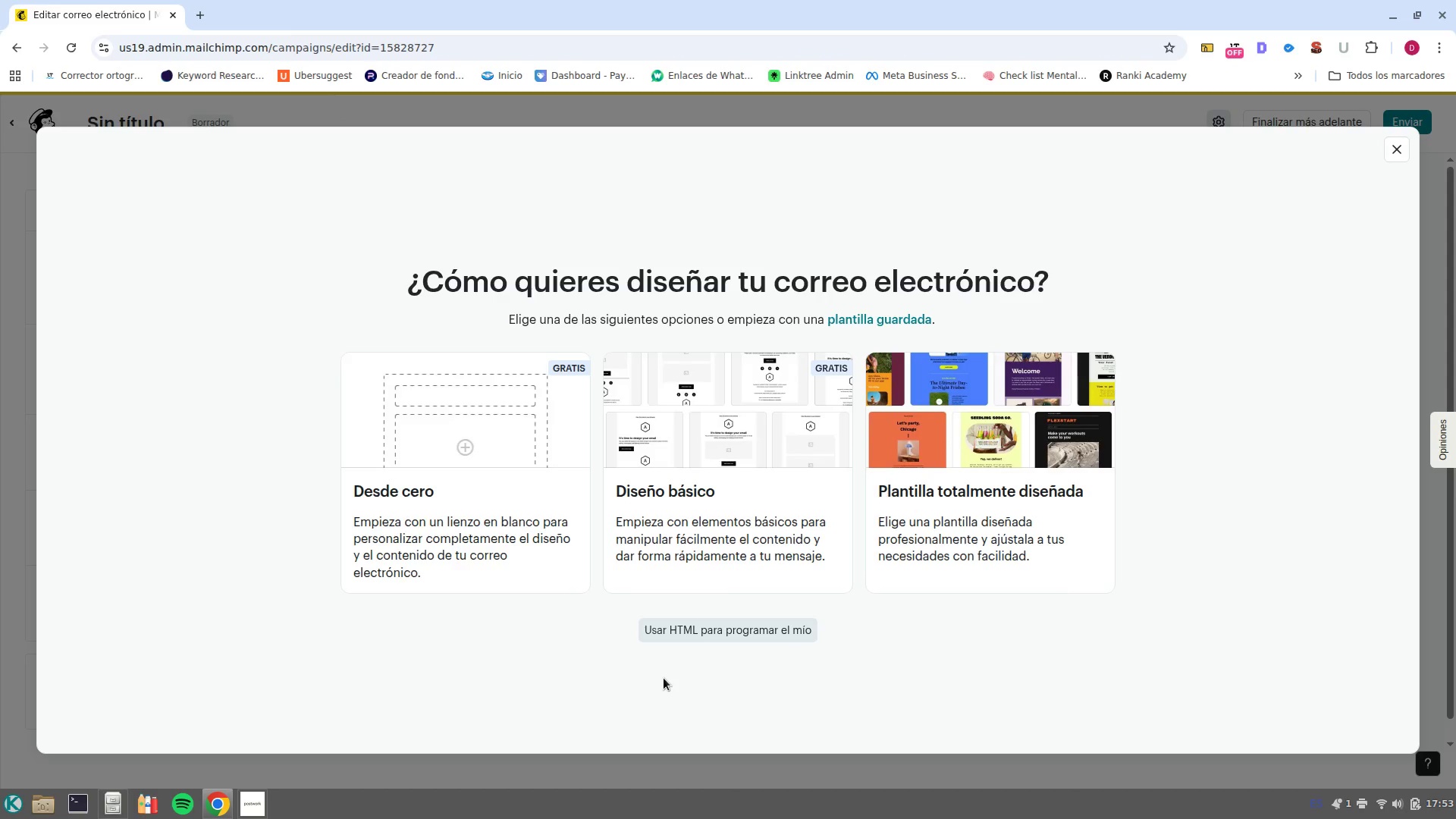 
wait(47.45)
 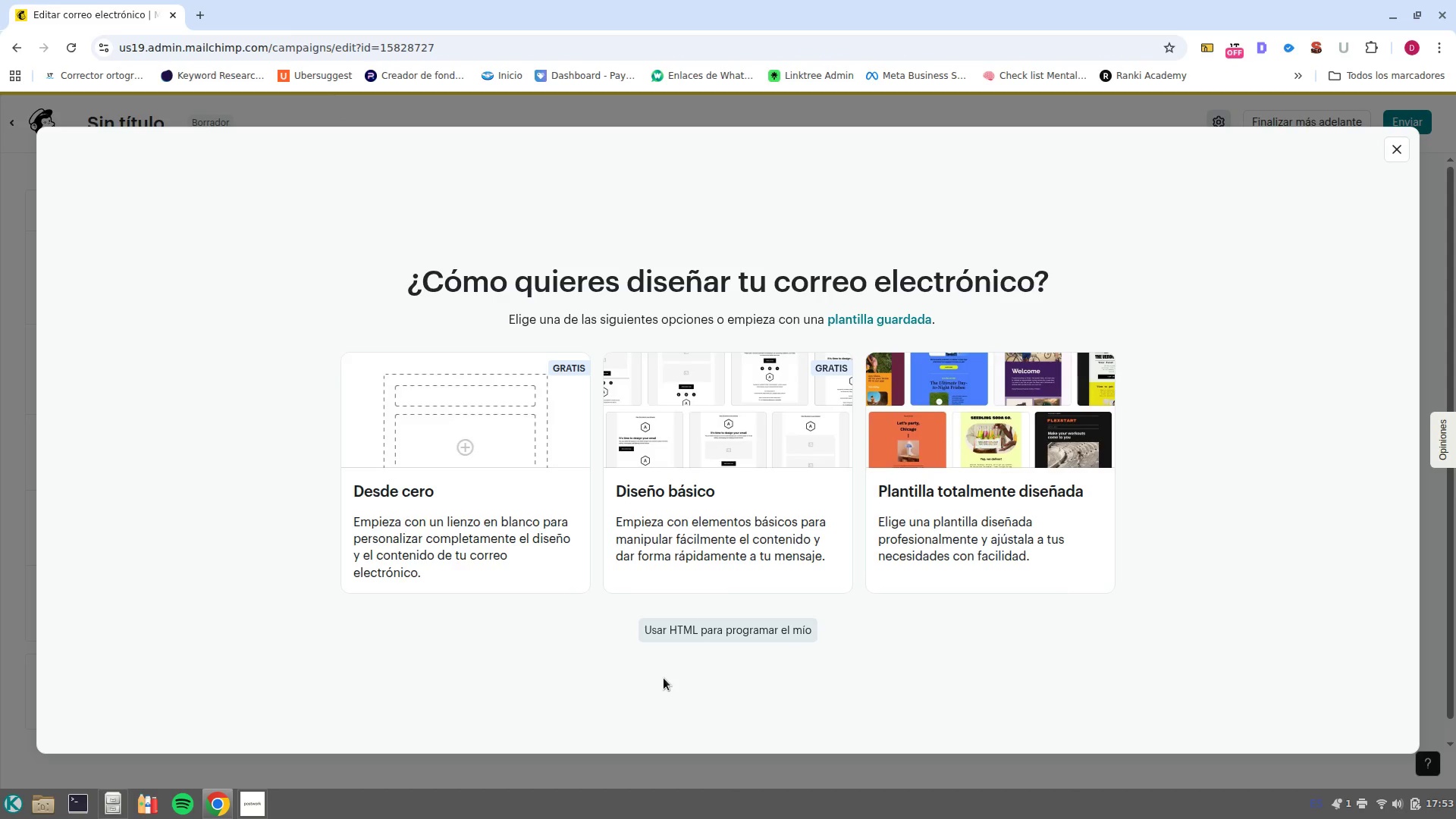 
left_click([529, 440])
 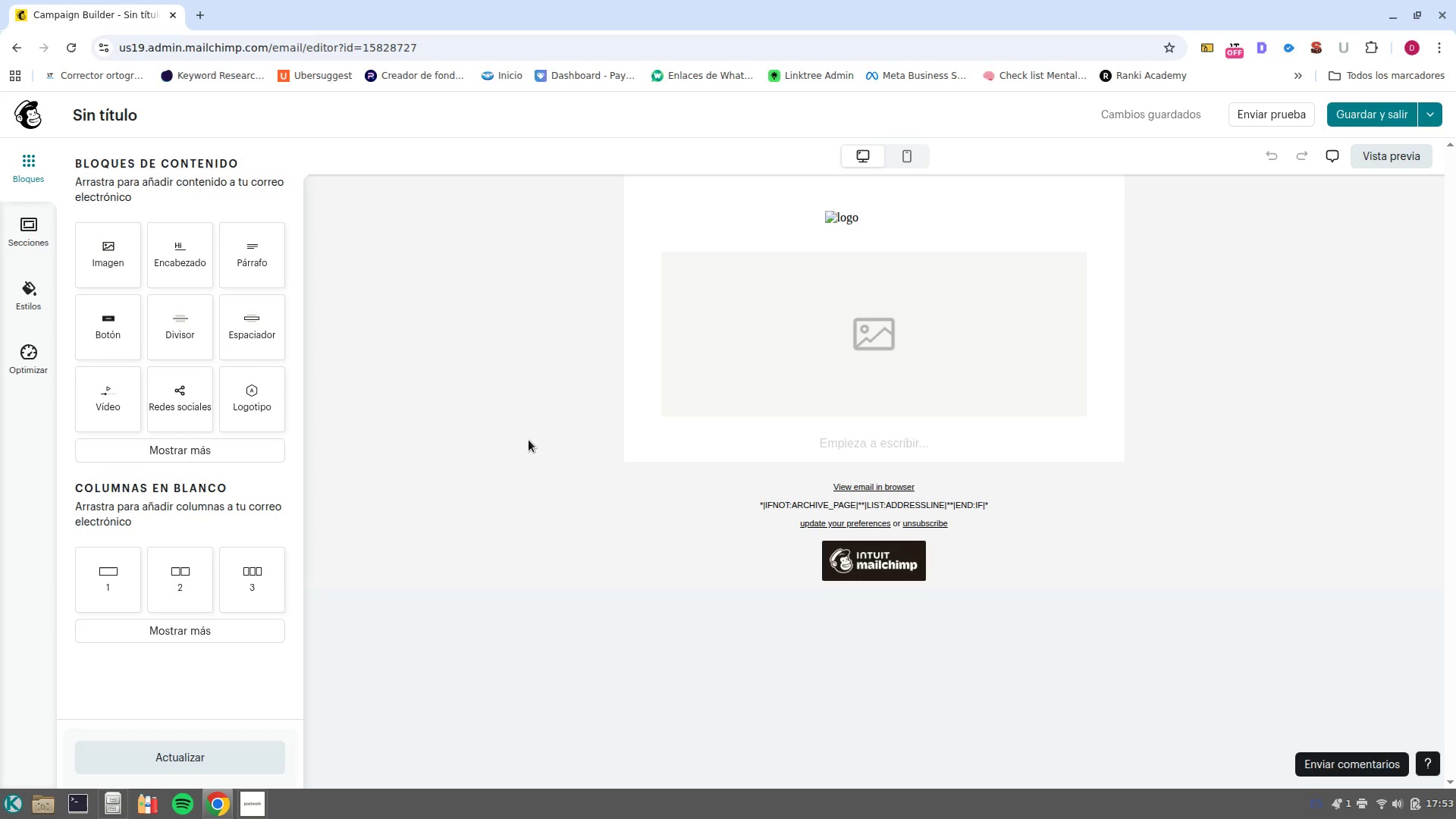 
wait(19.43)
 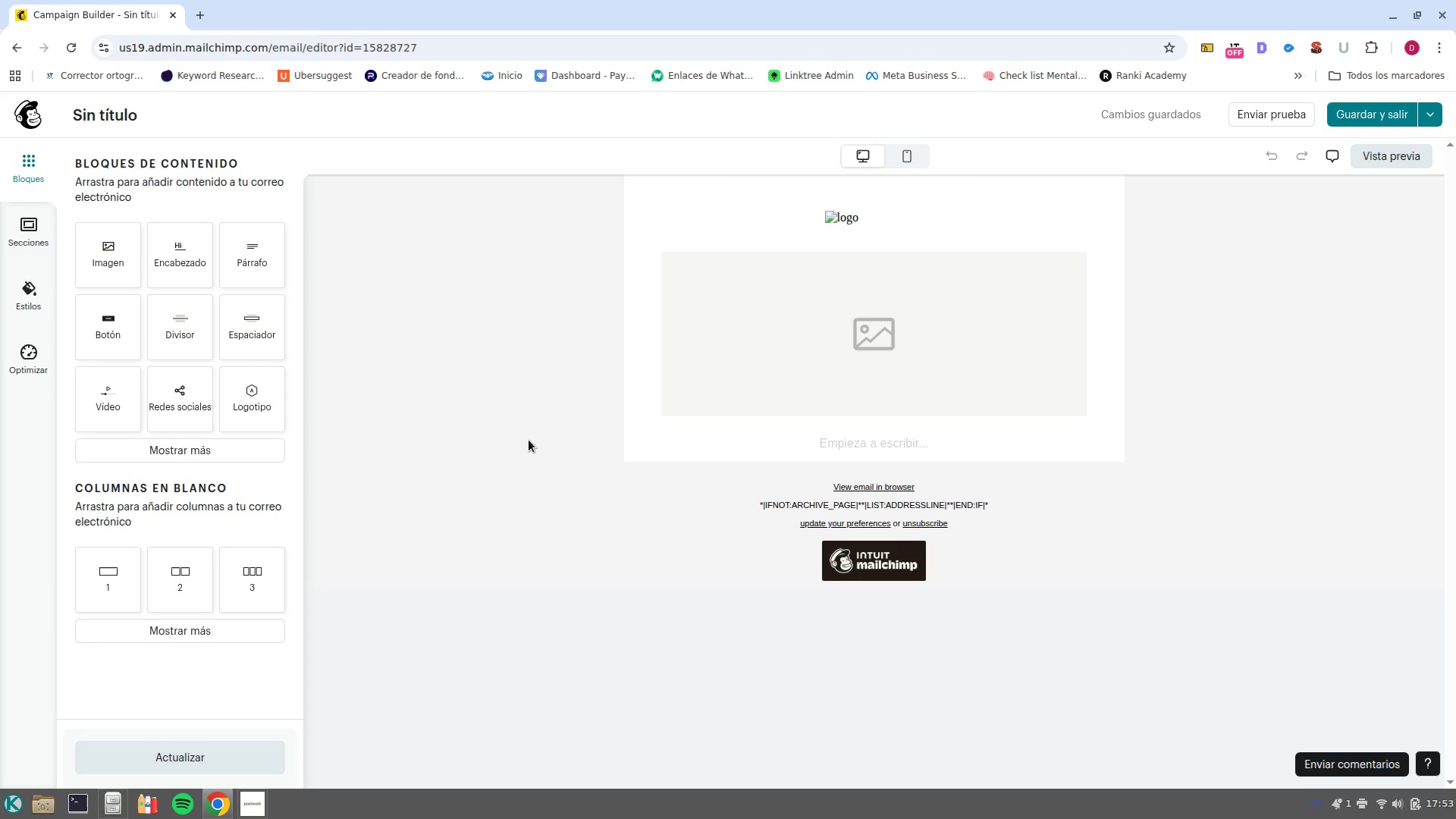 
left_click([858, 221])
 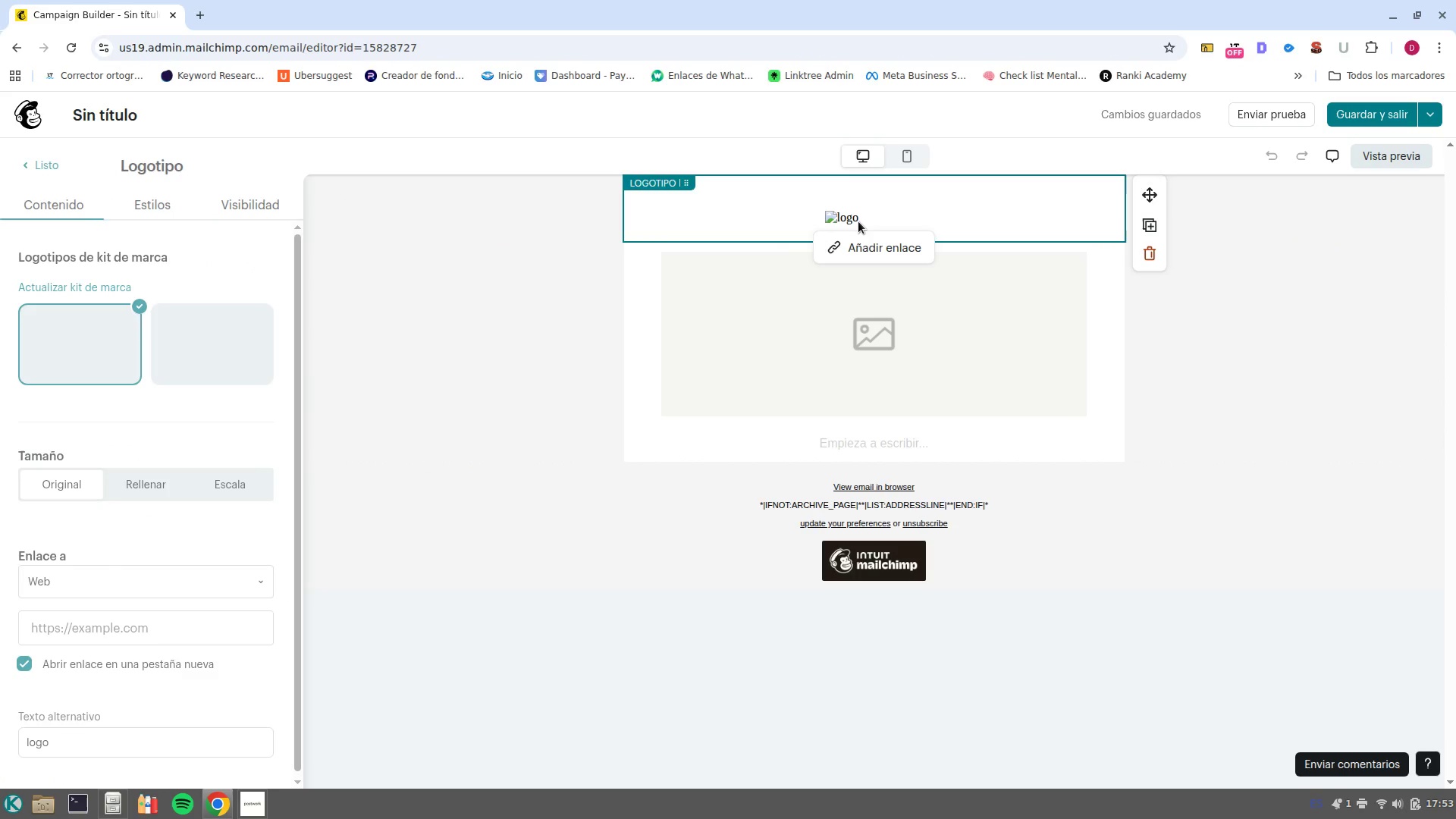 
left_click([843, 218])
 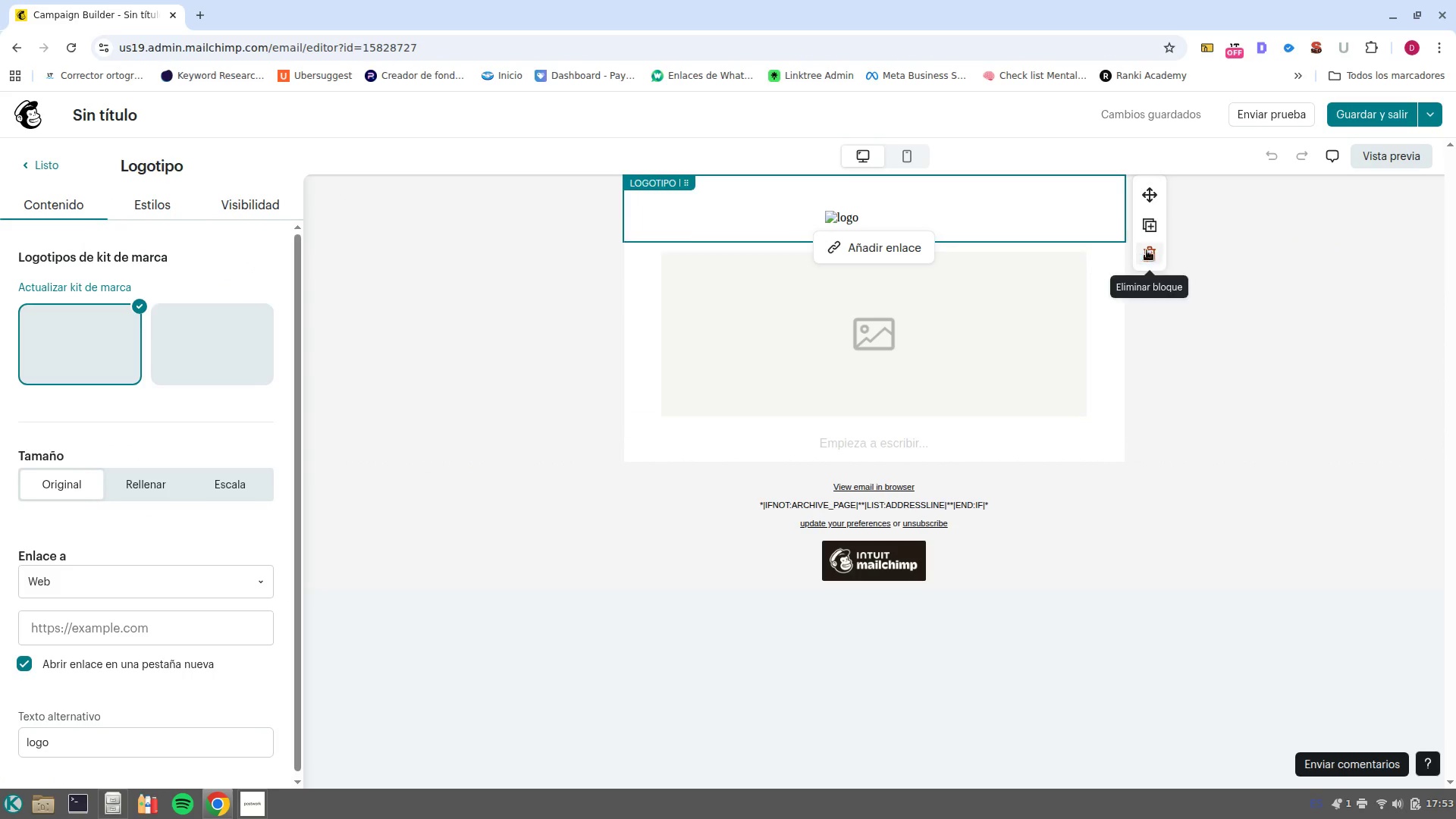 
left_click([1151, 246])
 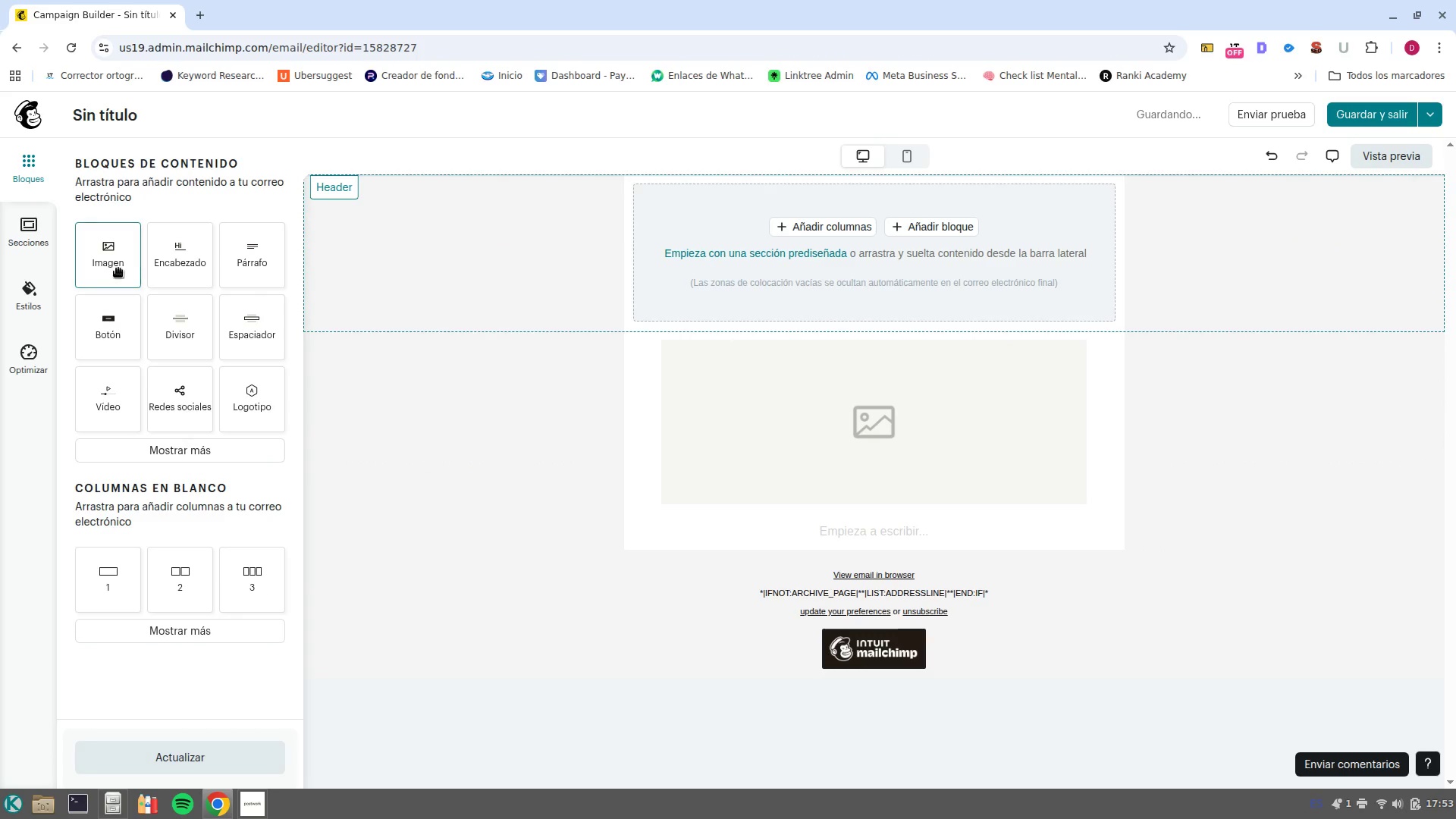 
left_click_drag(start_coordinate=[180, 261], to_coordinate=[767, 237])
 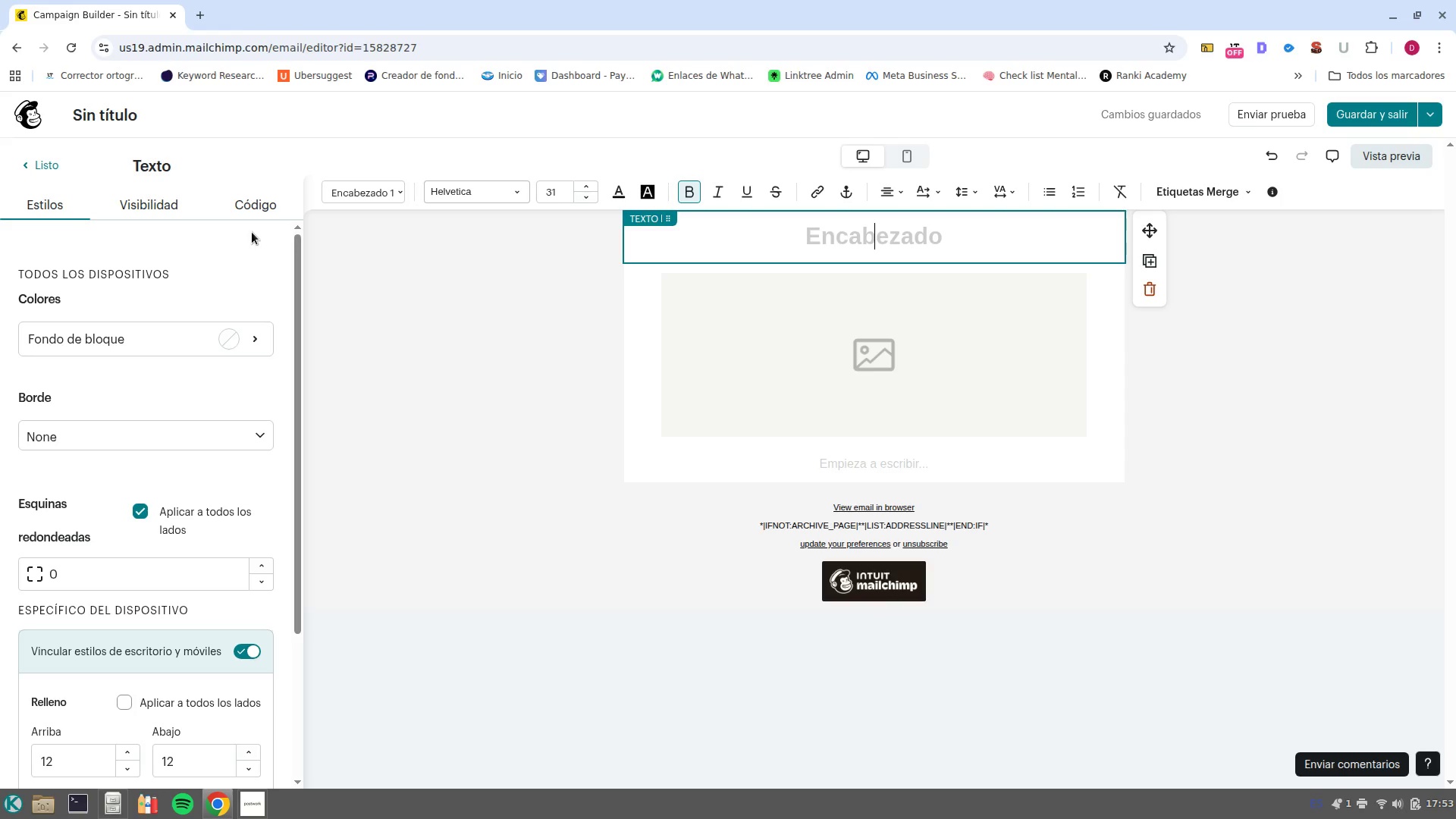 
wait(32.09)
 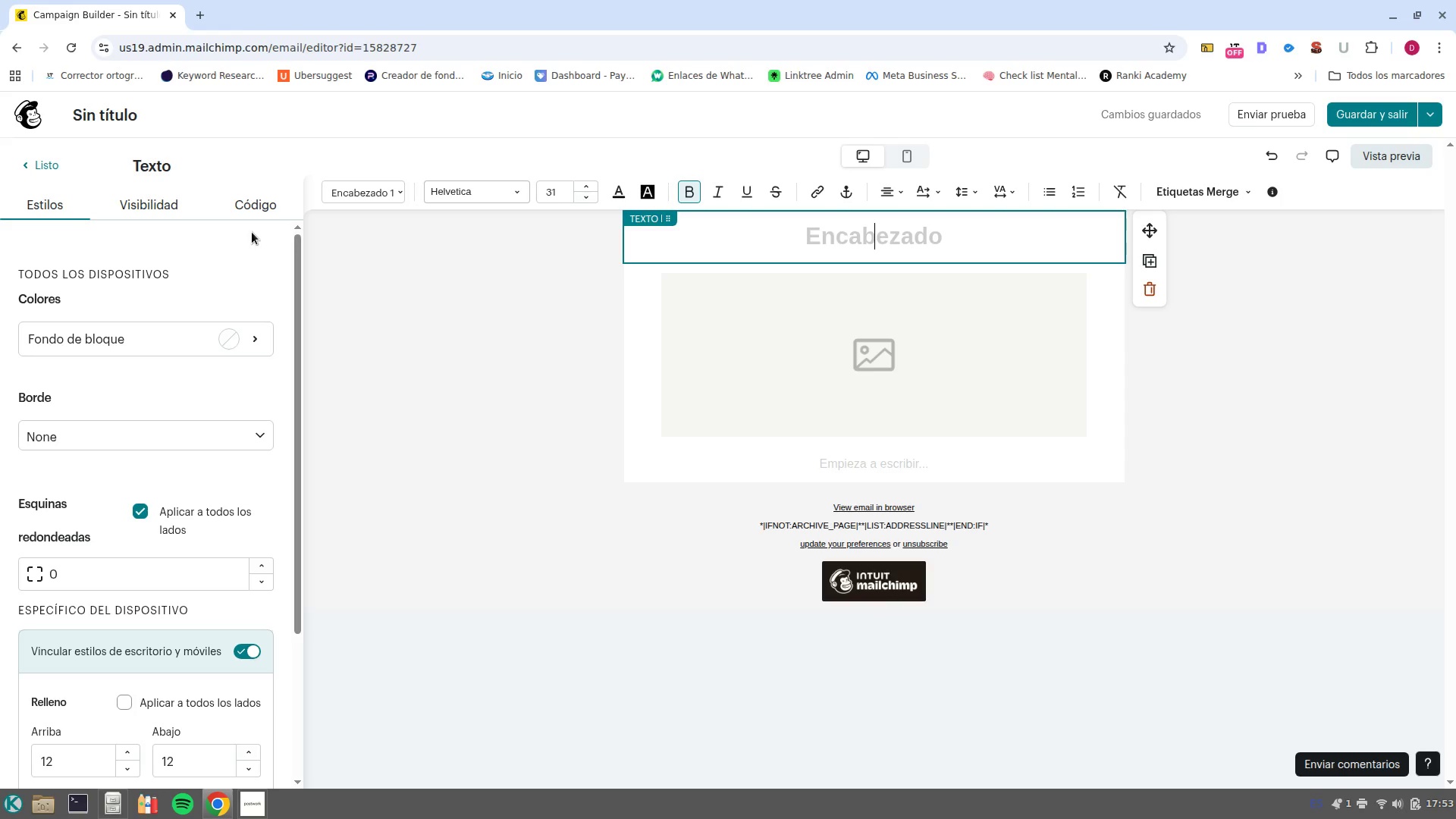 
left_click([46, 177])
 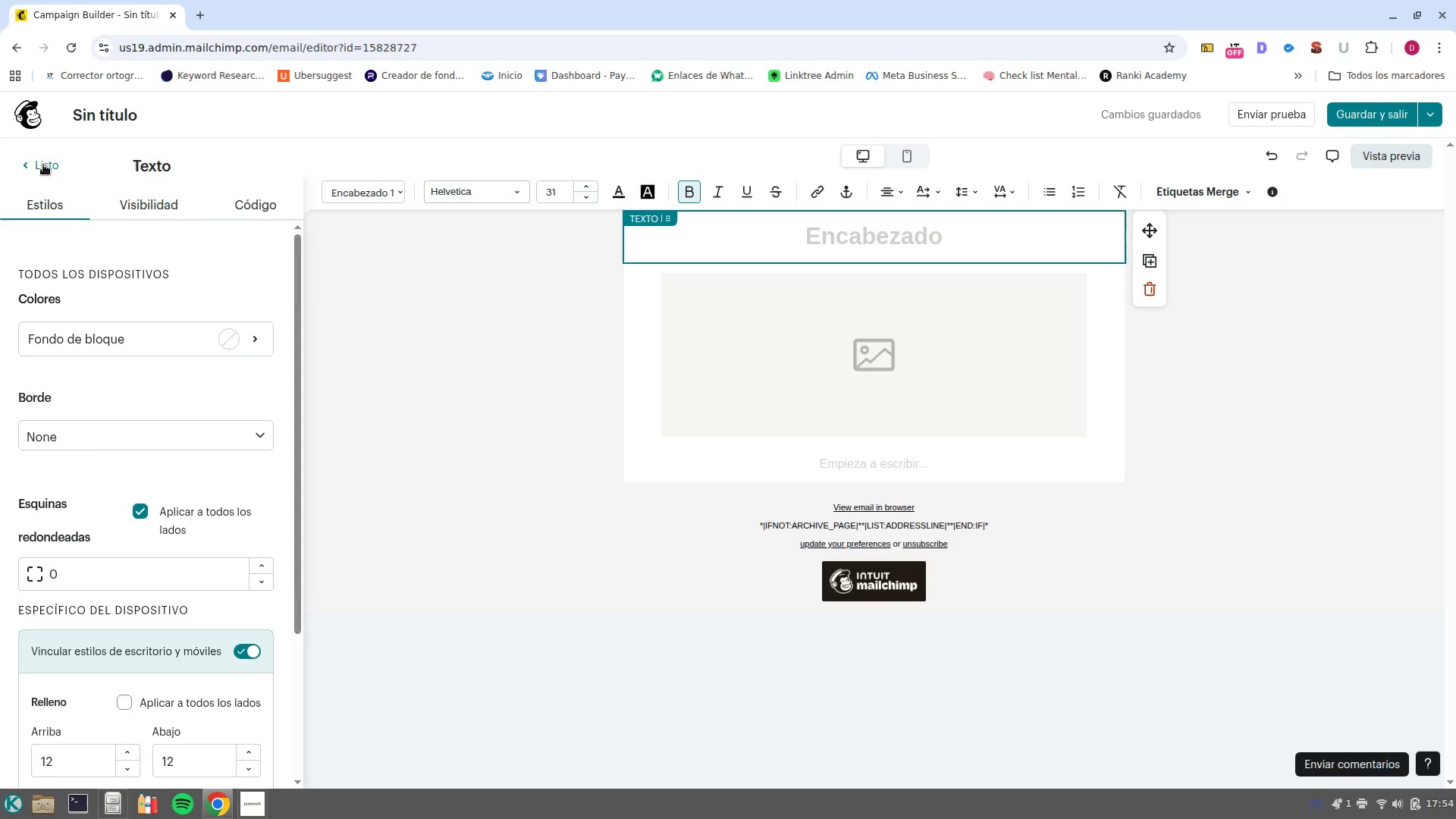 
left_click([45, 163])
 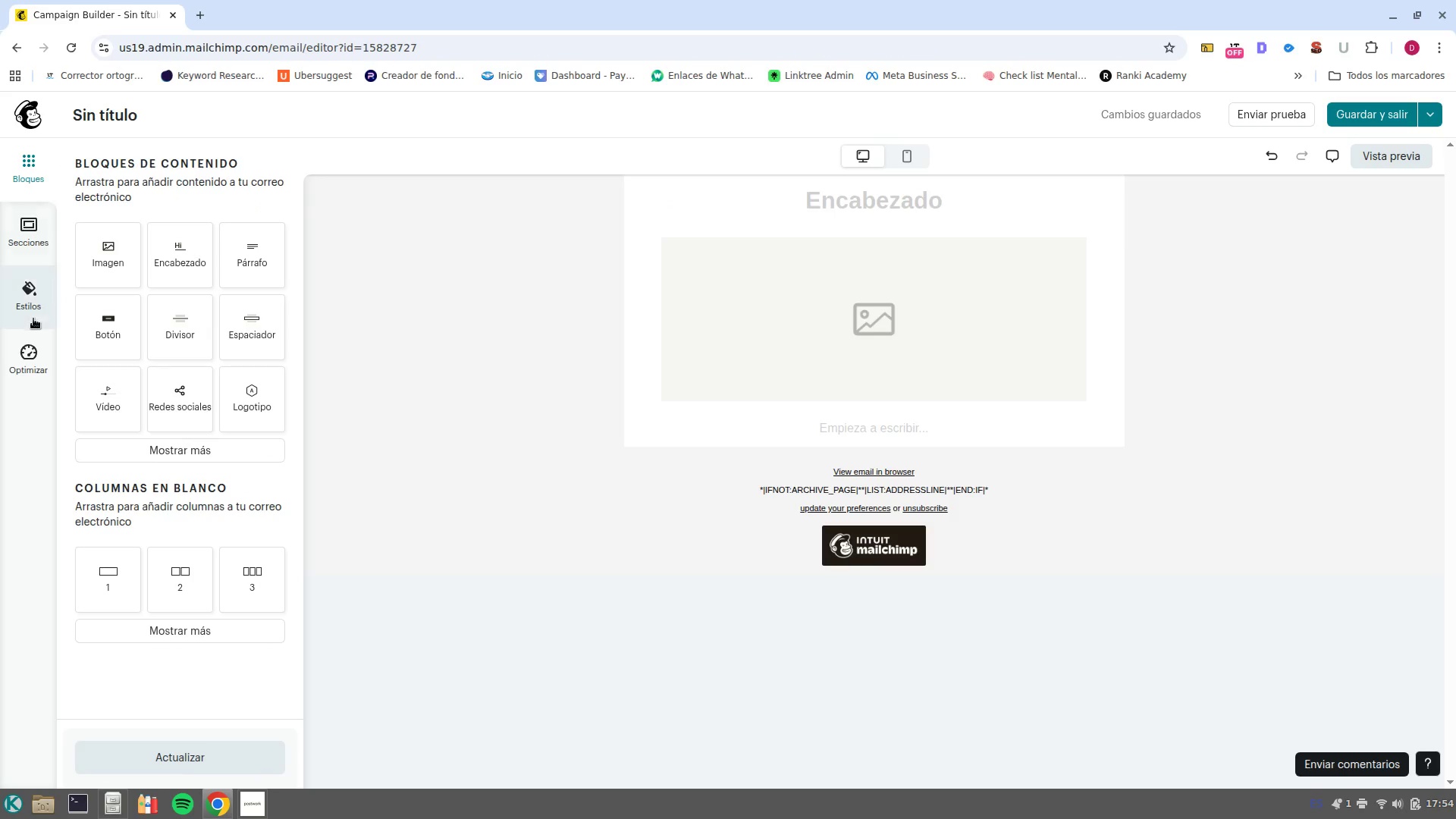 
left_click([27, 306])
 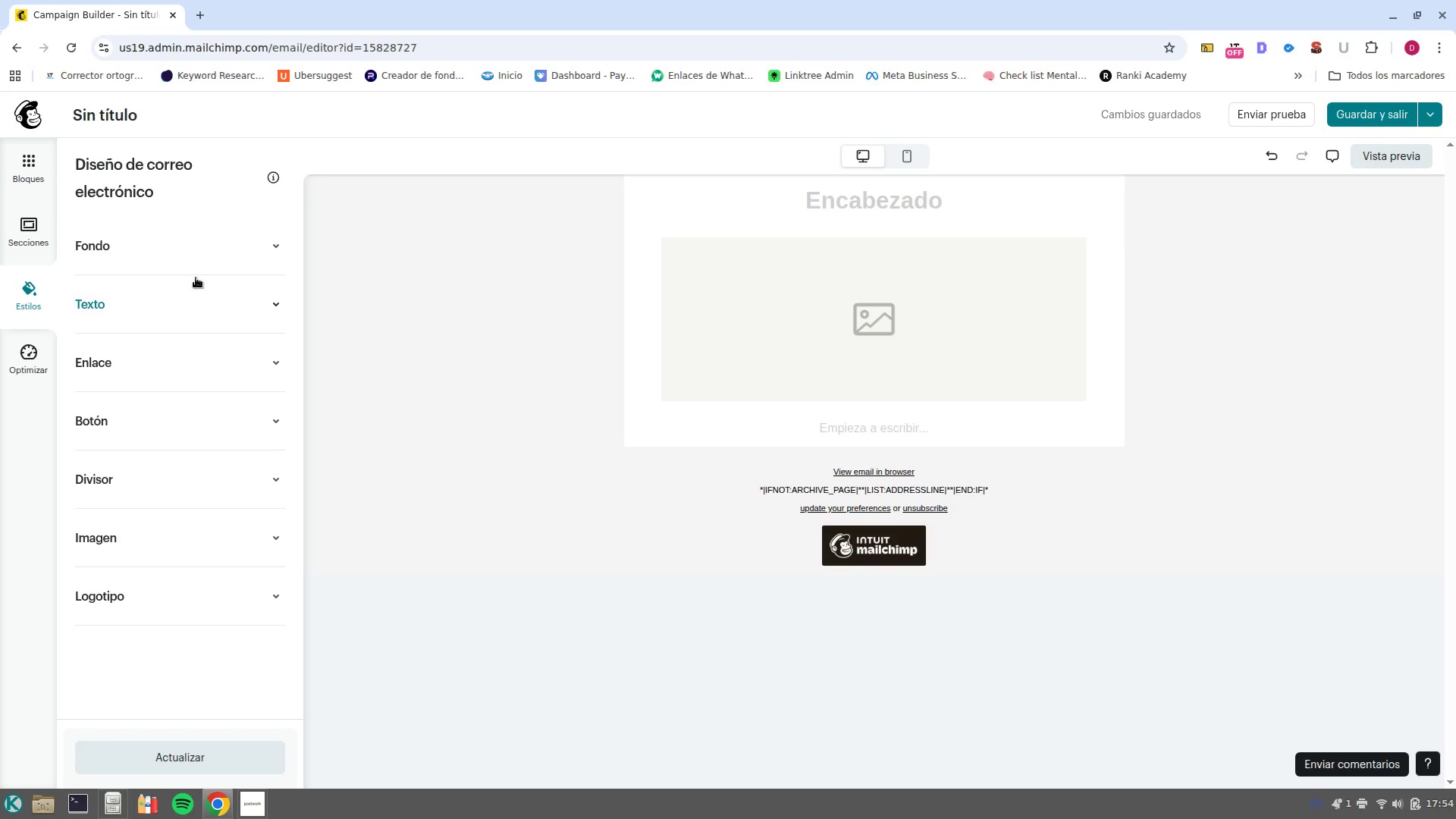 
left_click([189, 253])
 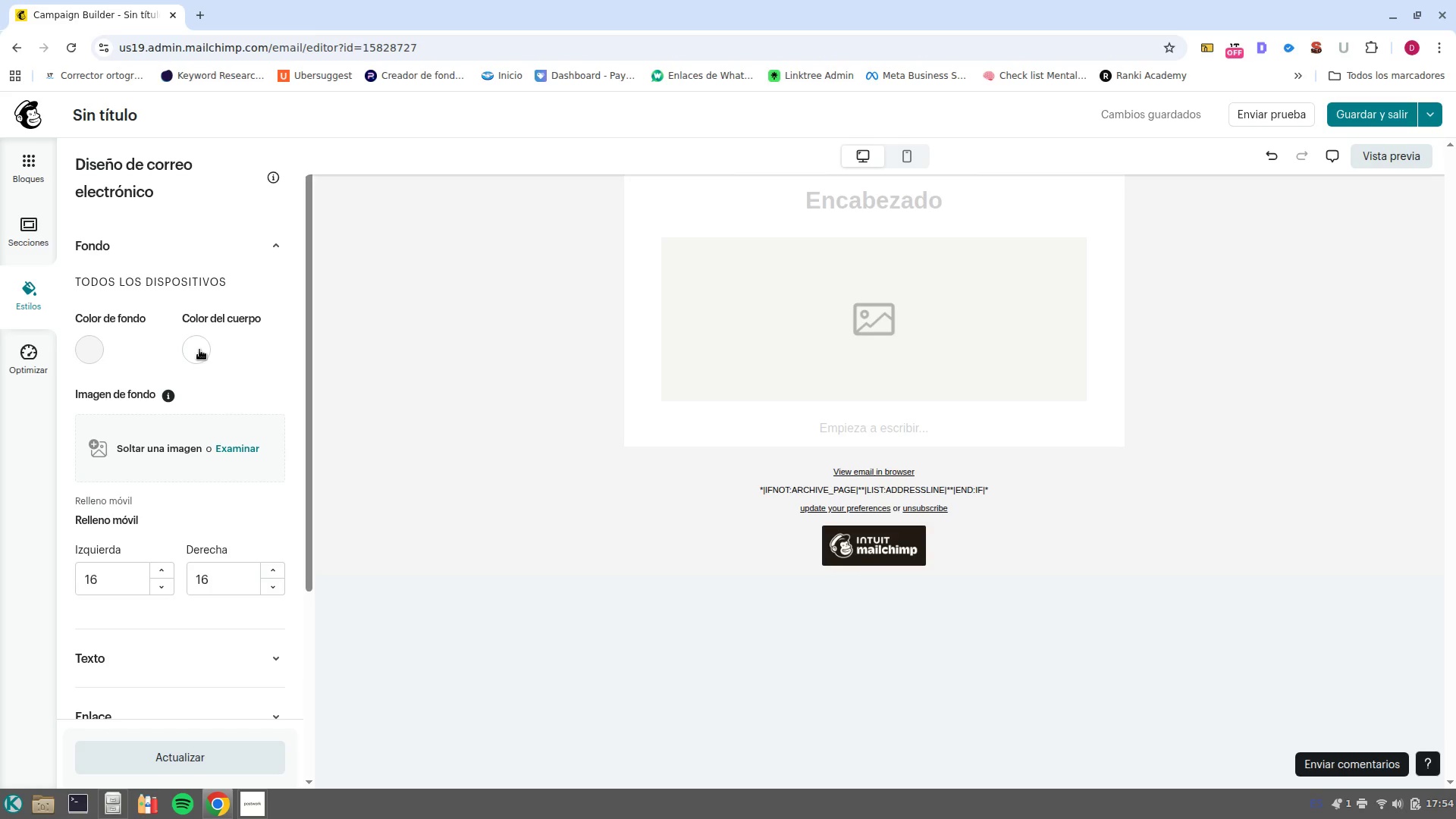 
wait(7.32)
 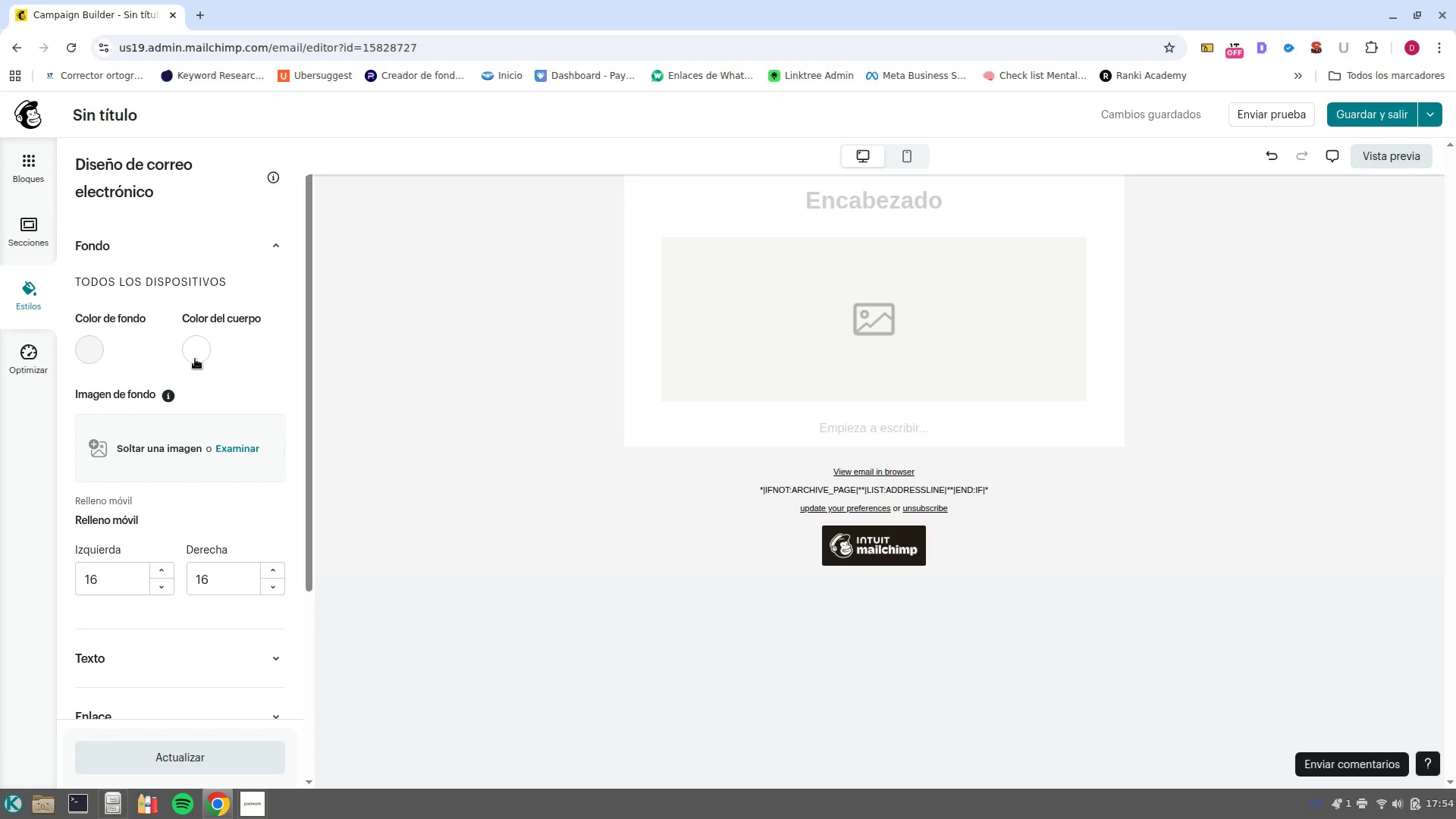 
left_click([84, 352])
 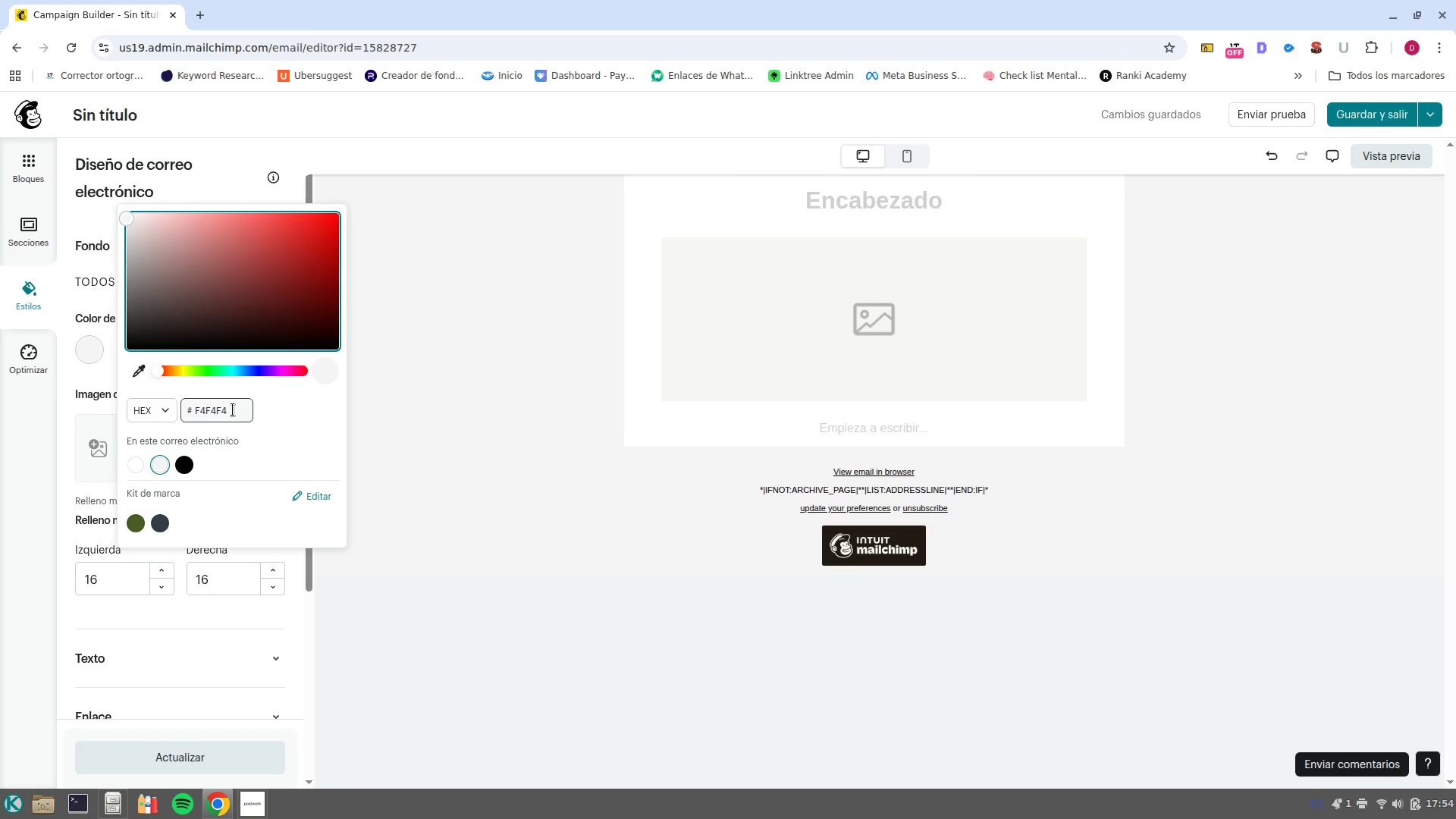 
double_click([233, 410])
 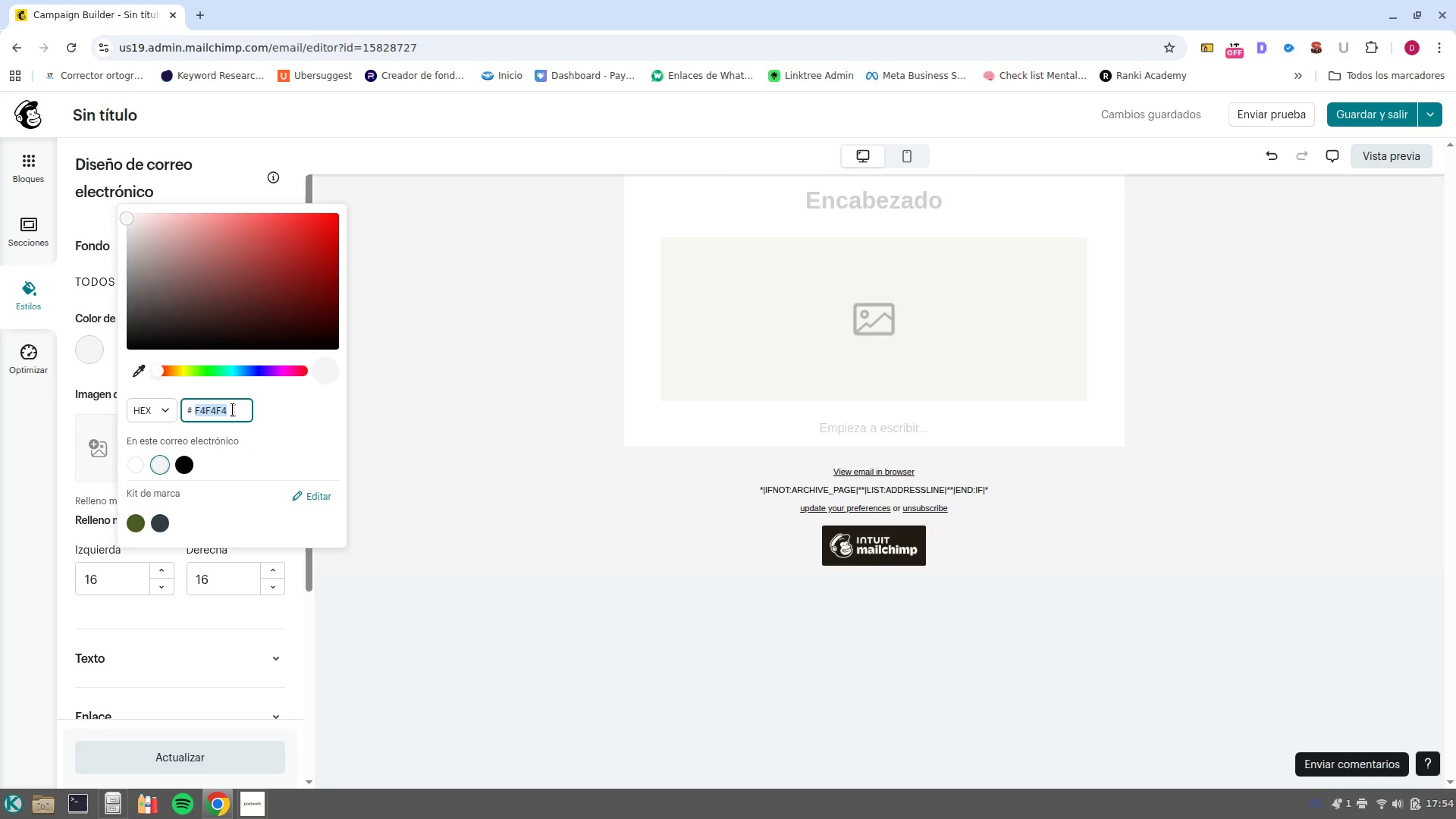 
type(F4F1EA)
 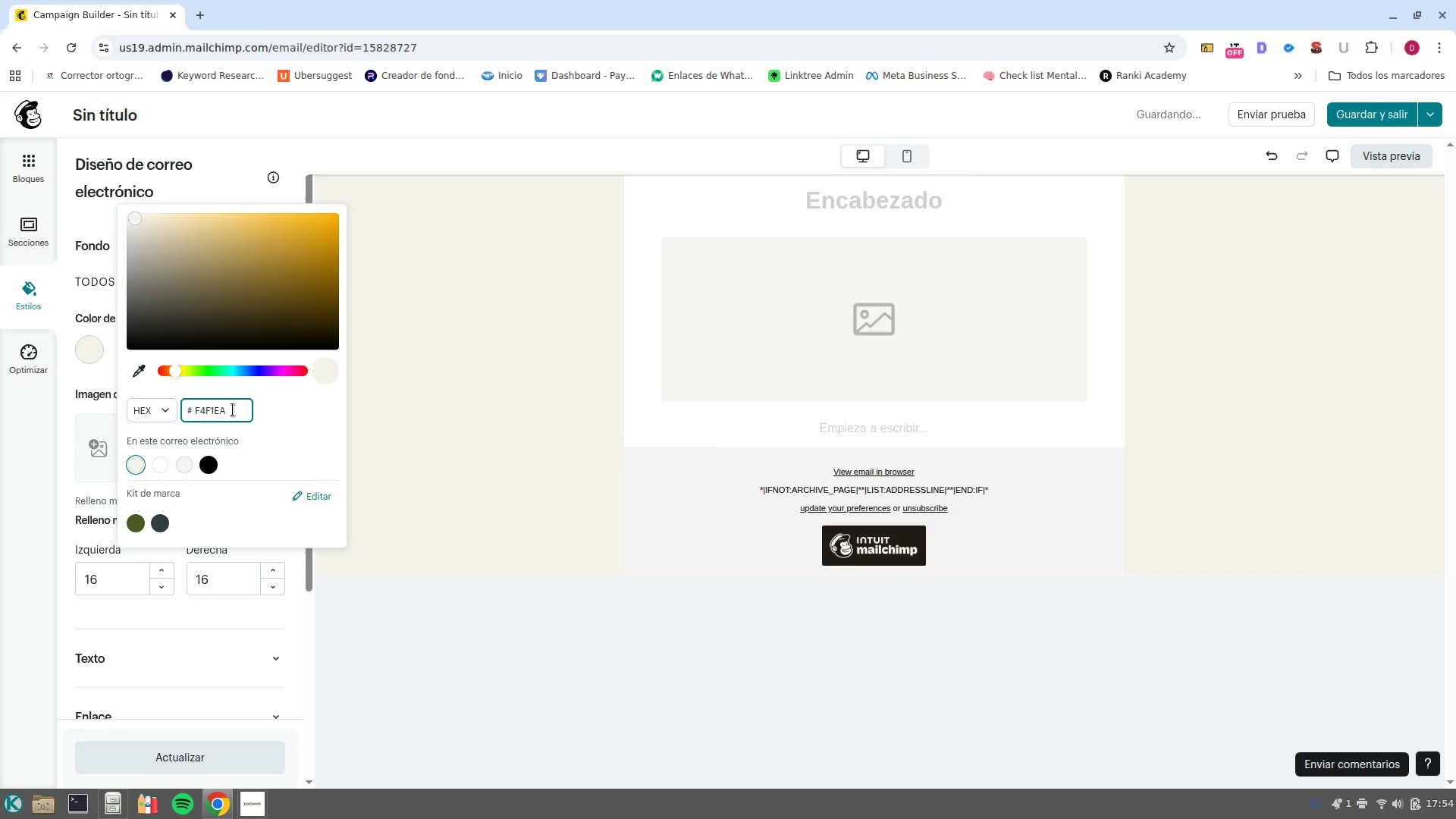 
key(Enter)
 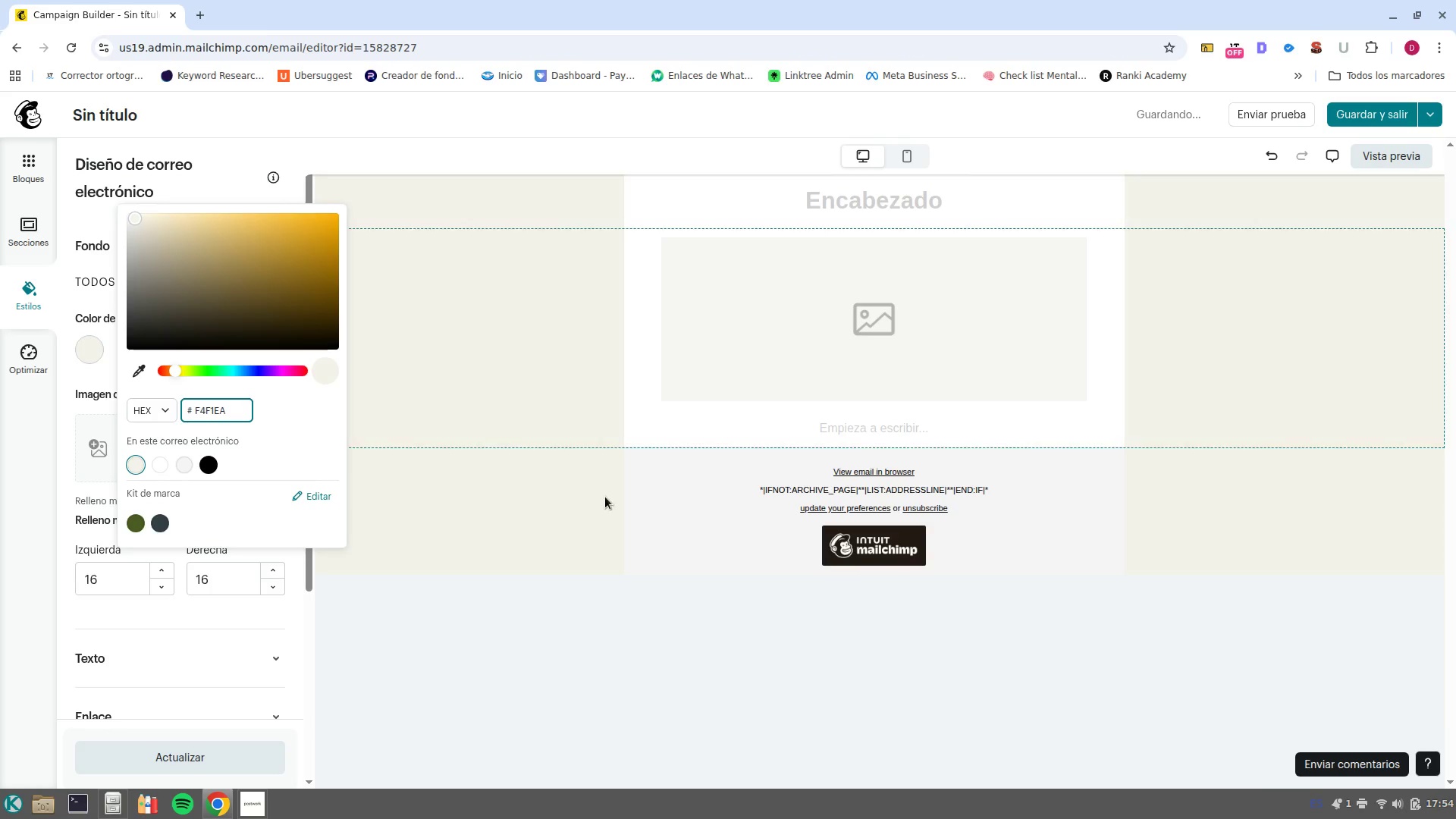 
left_click([513, 457])
 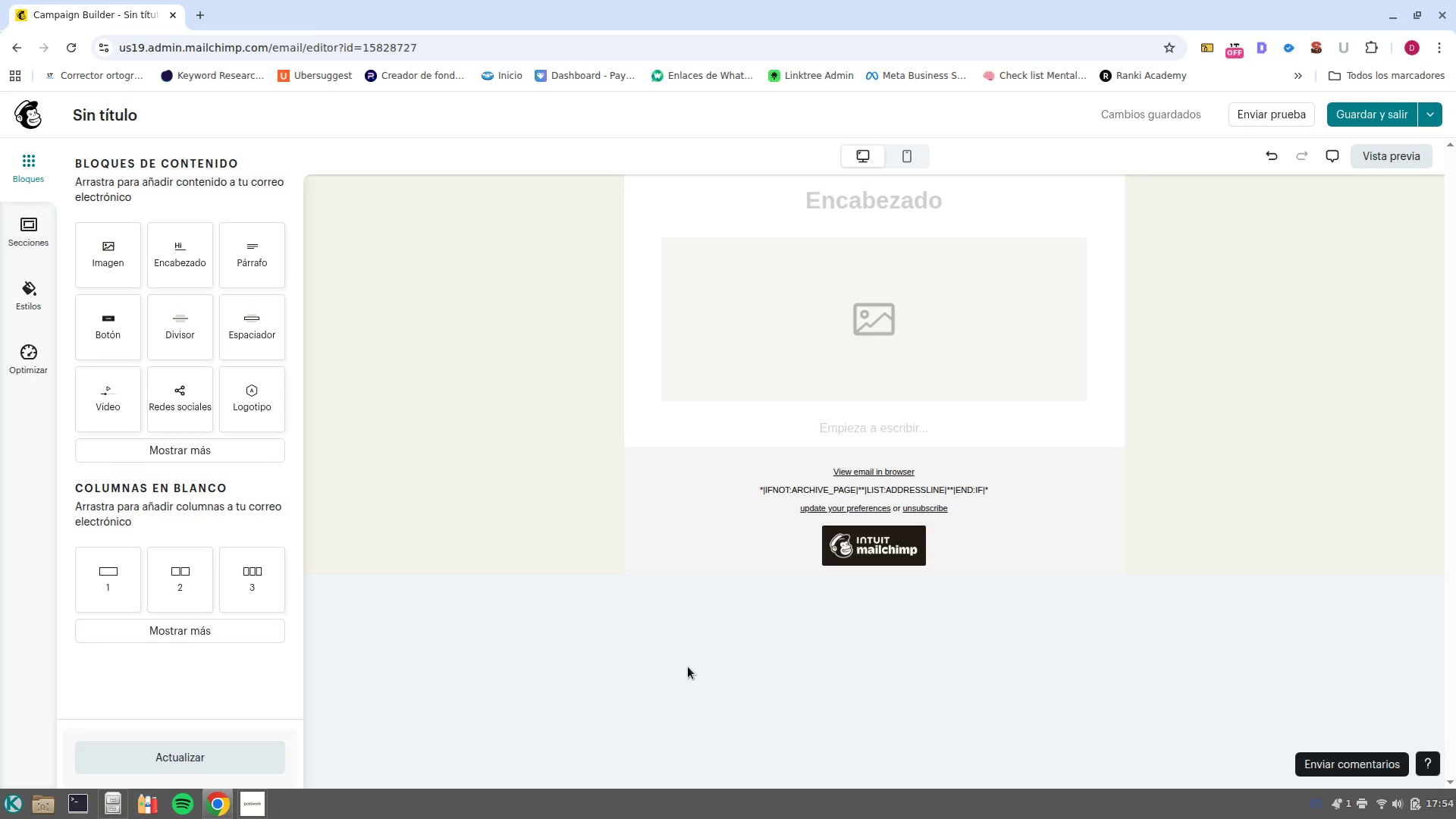 
wait(9.51)
 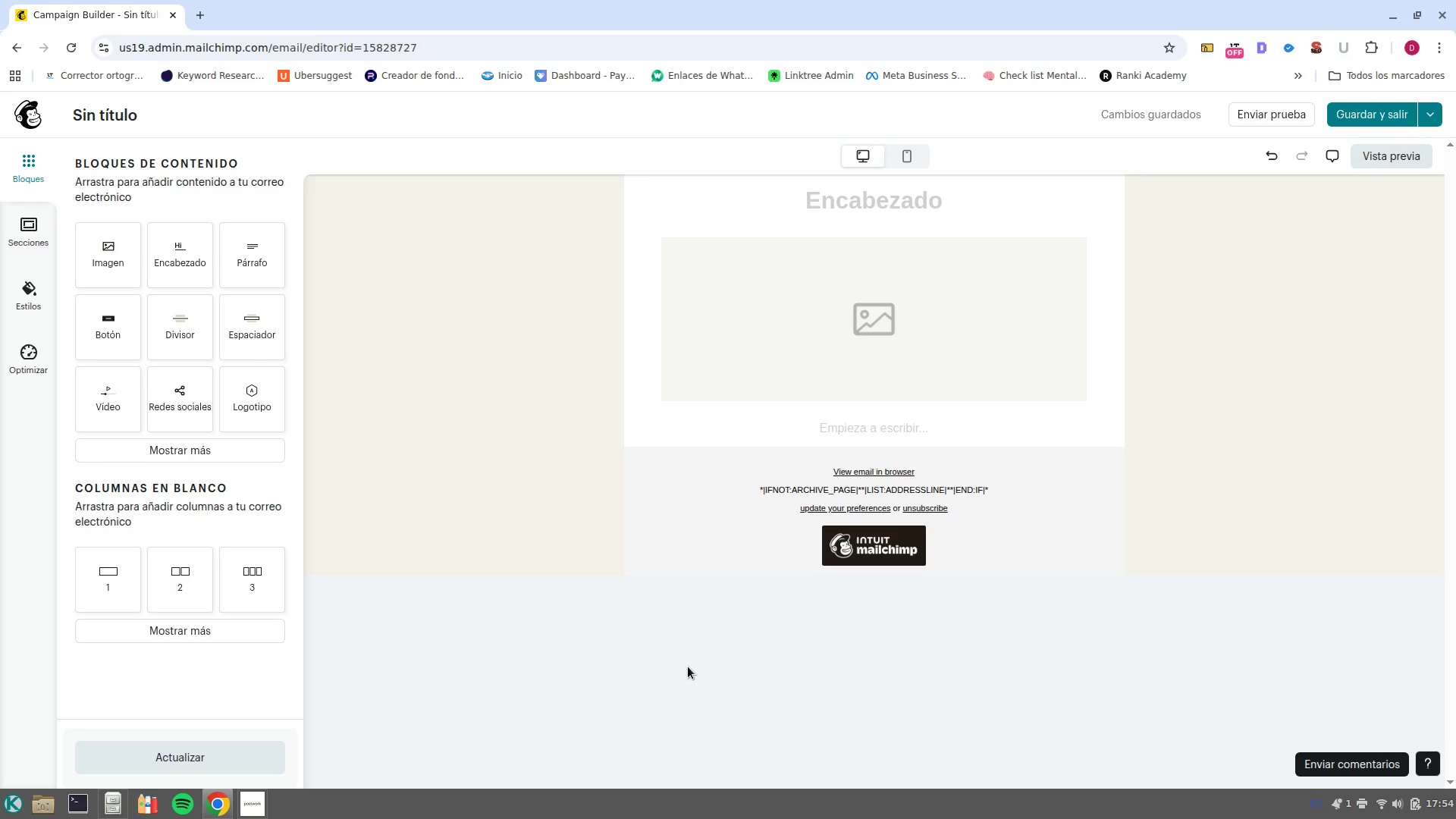 
left_click_drag(start_coordinate=[105, 325], to_coordinate=[895, 449])
 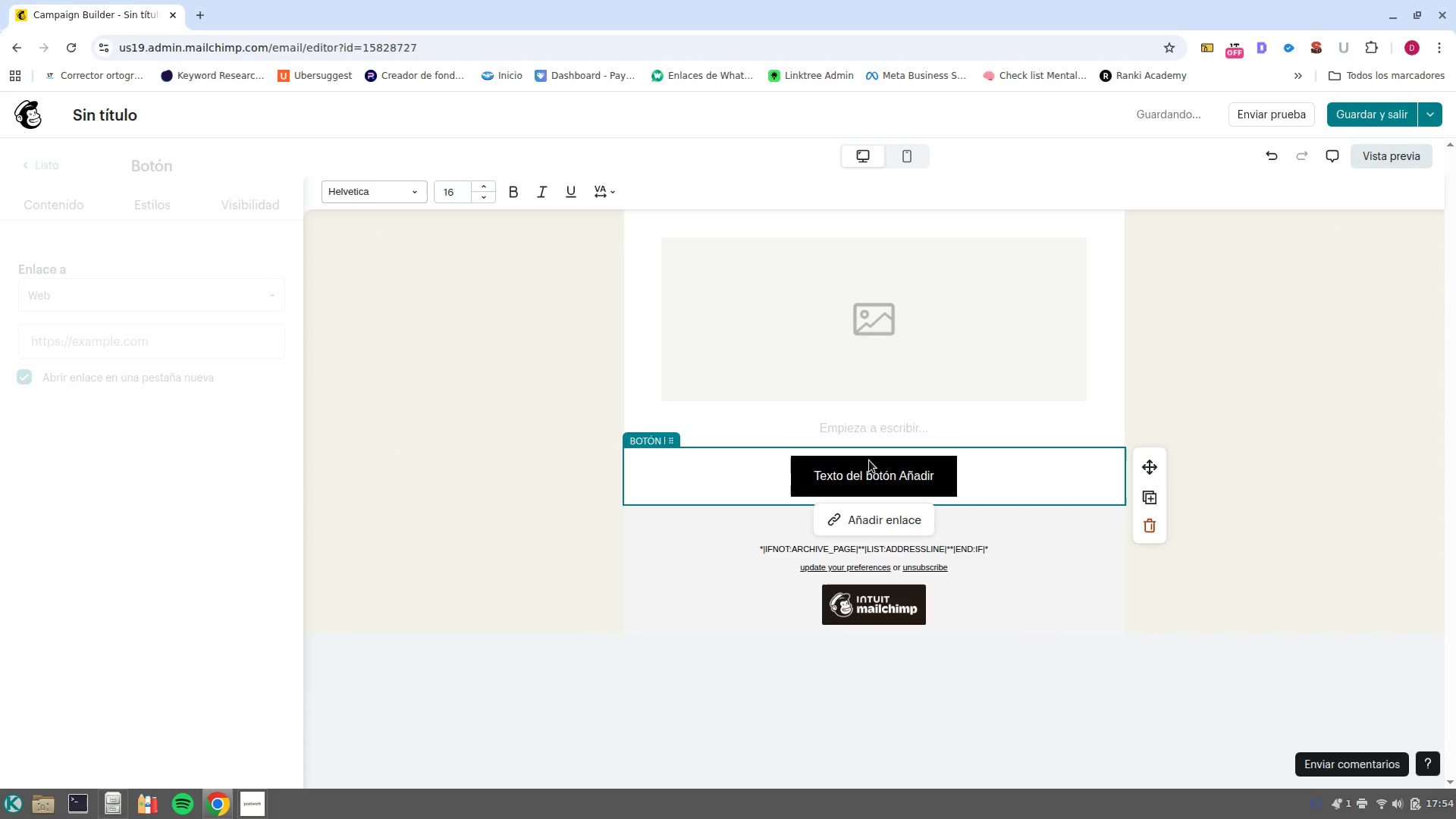 
left_click([896, 466])
 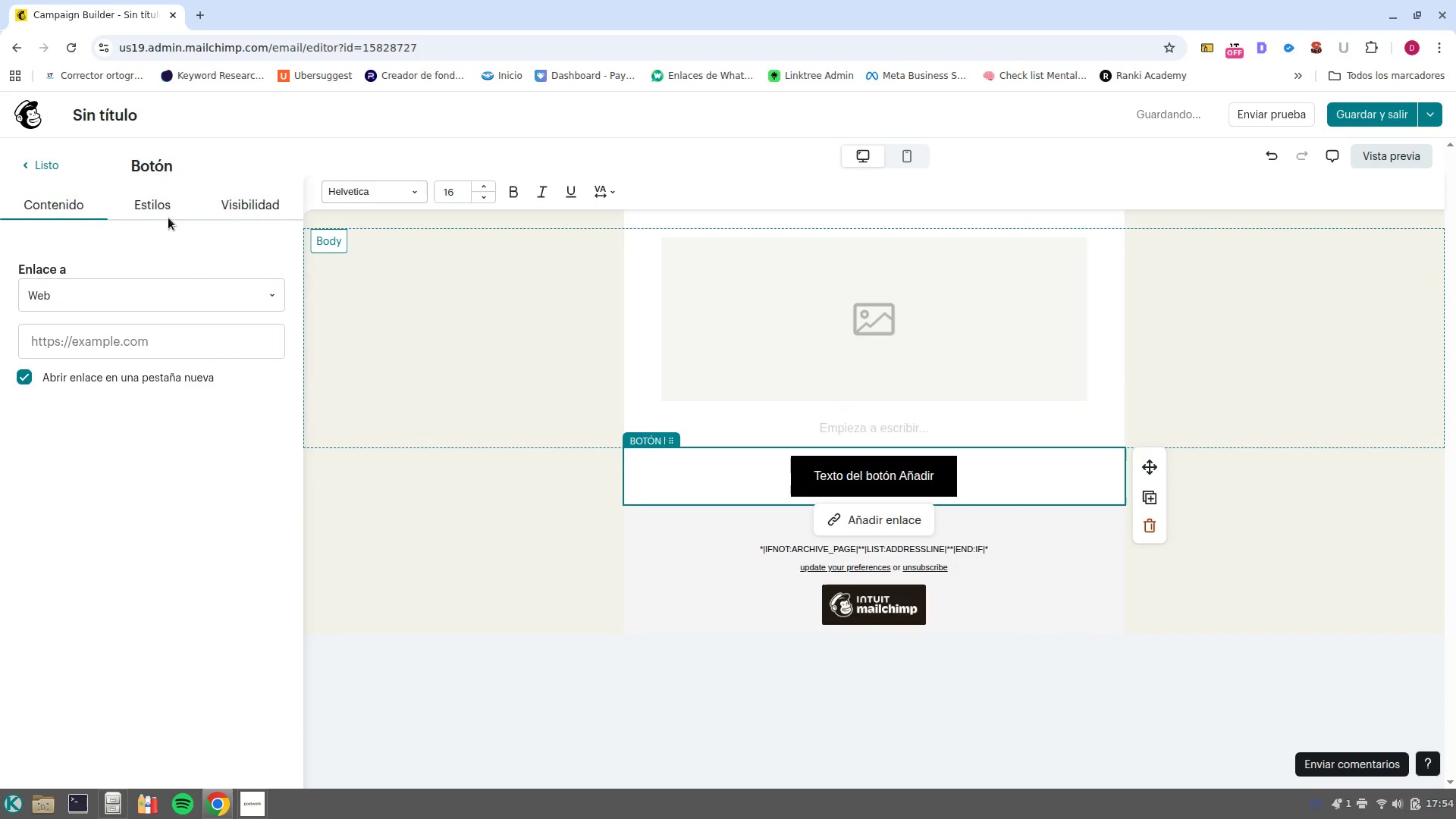 
left_click([164, 212])
 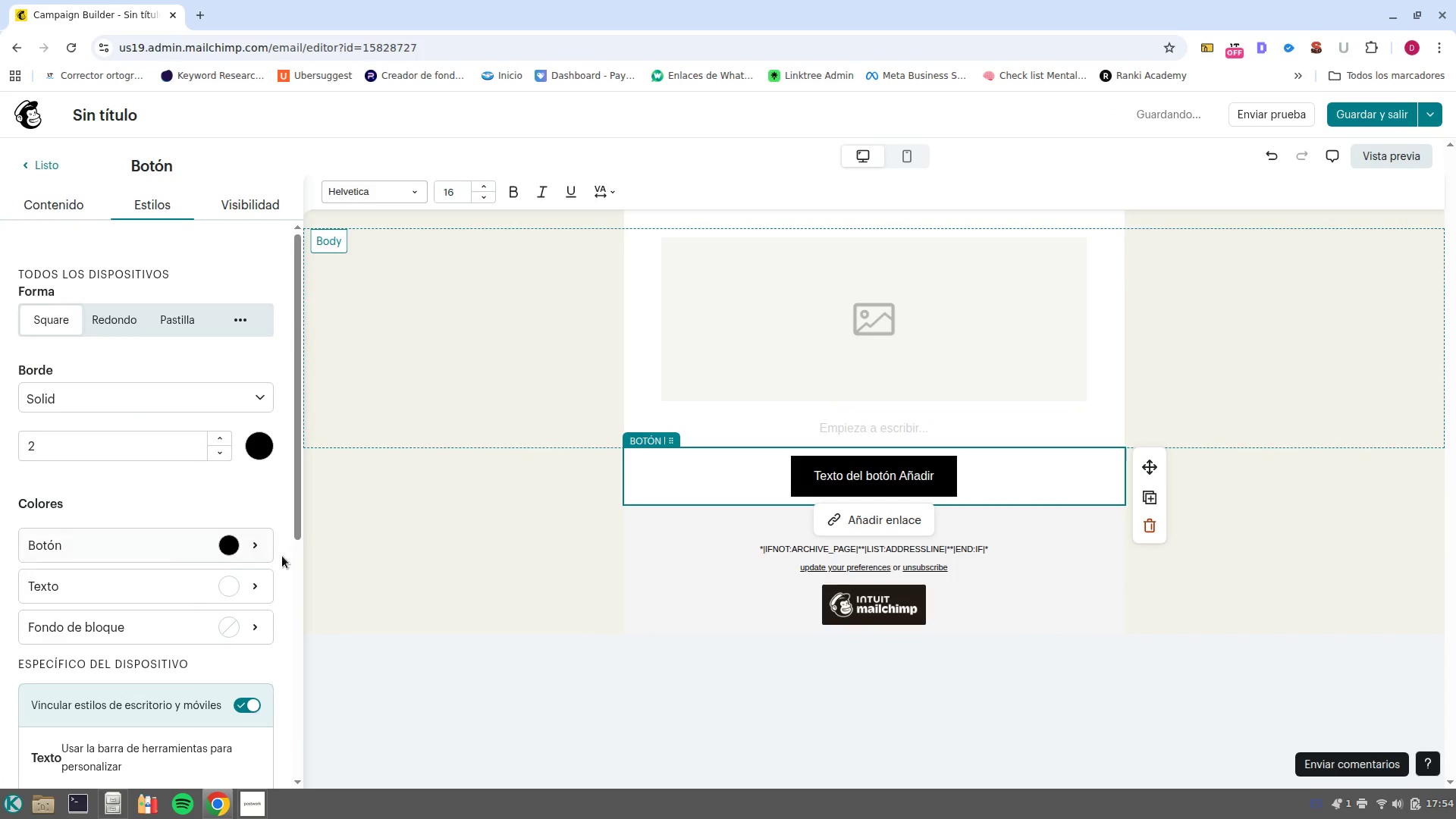 
left_click([232, 546])
 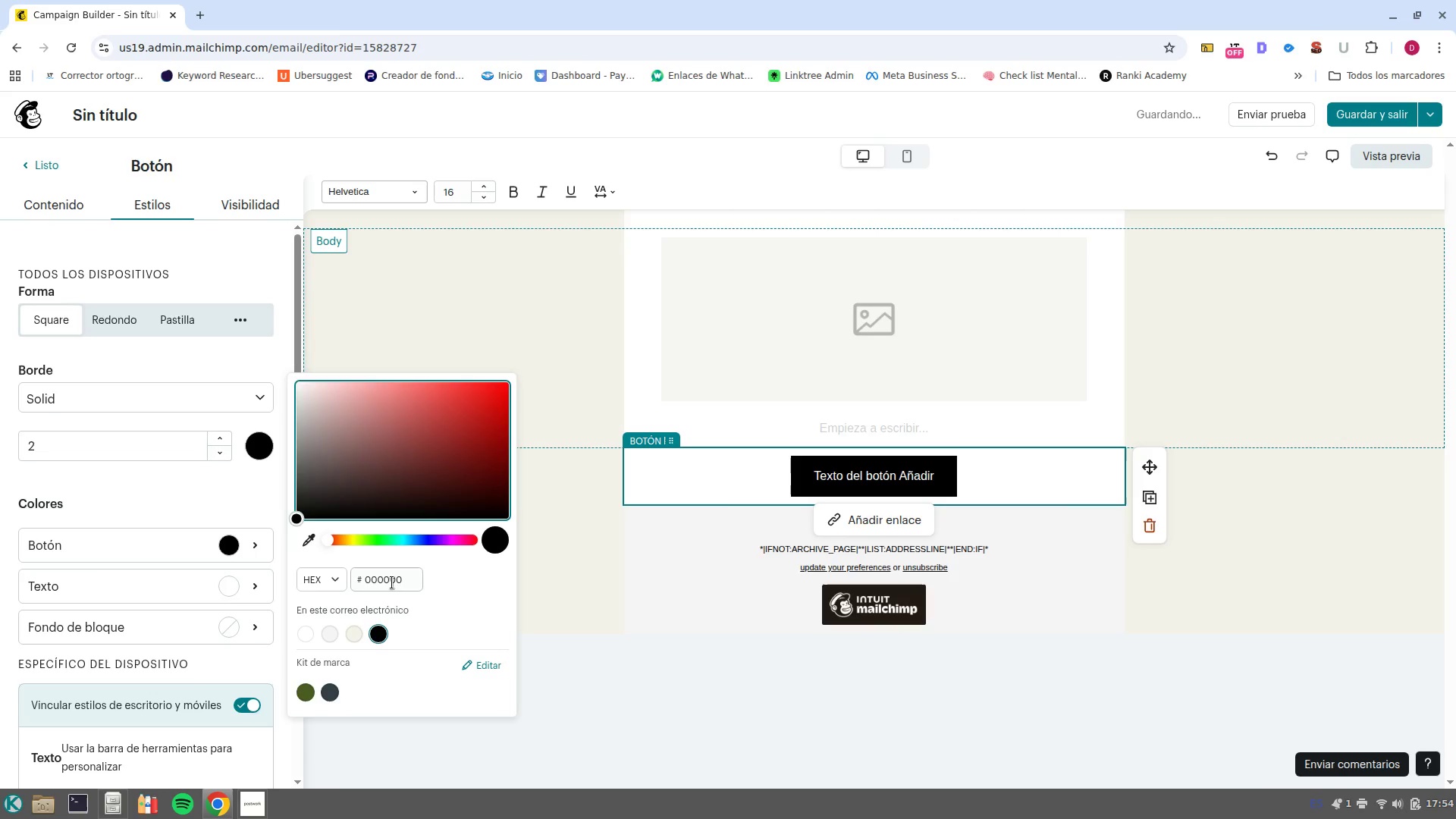 
double_click([392, 582])
 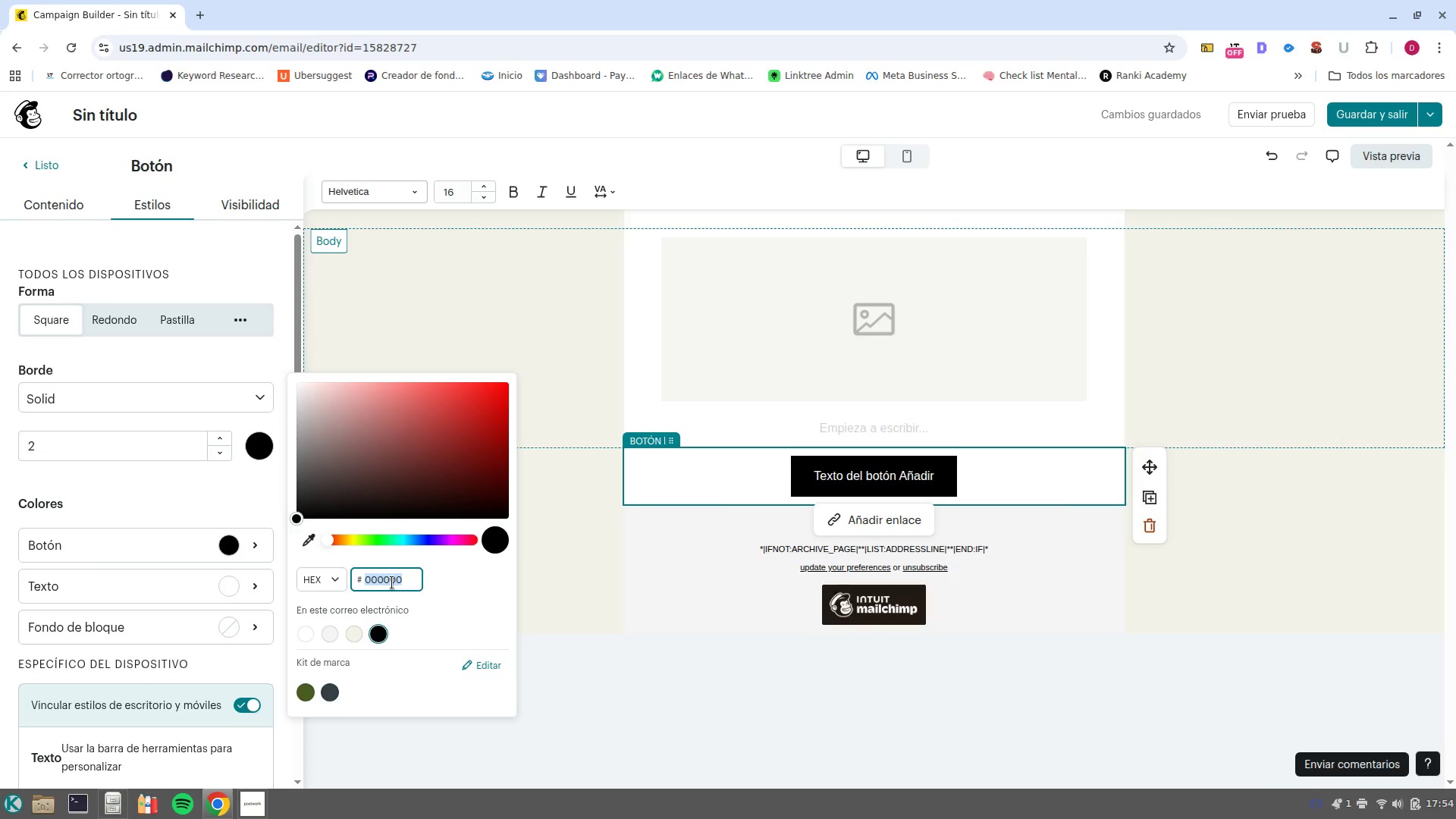 
type(8B5)
 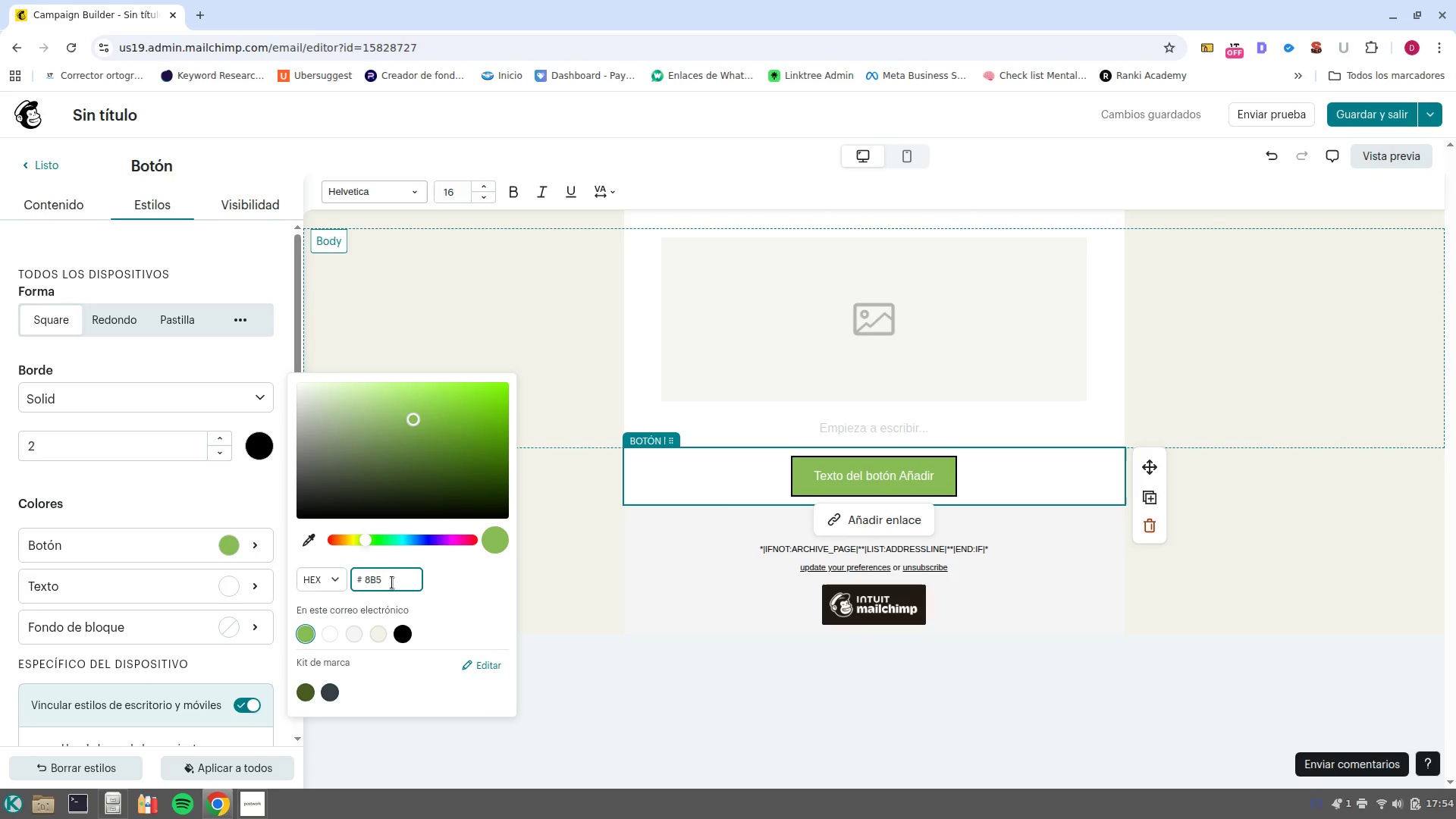 
wait(6.18)
 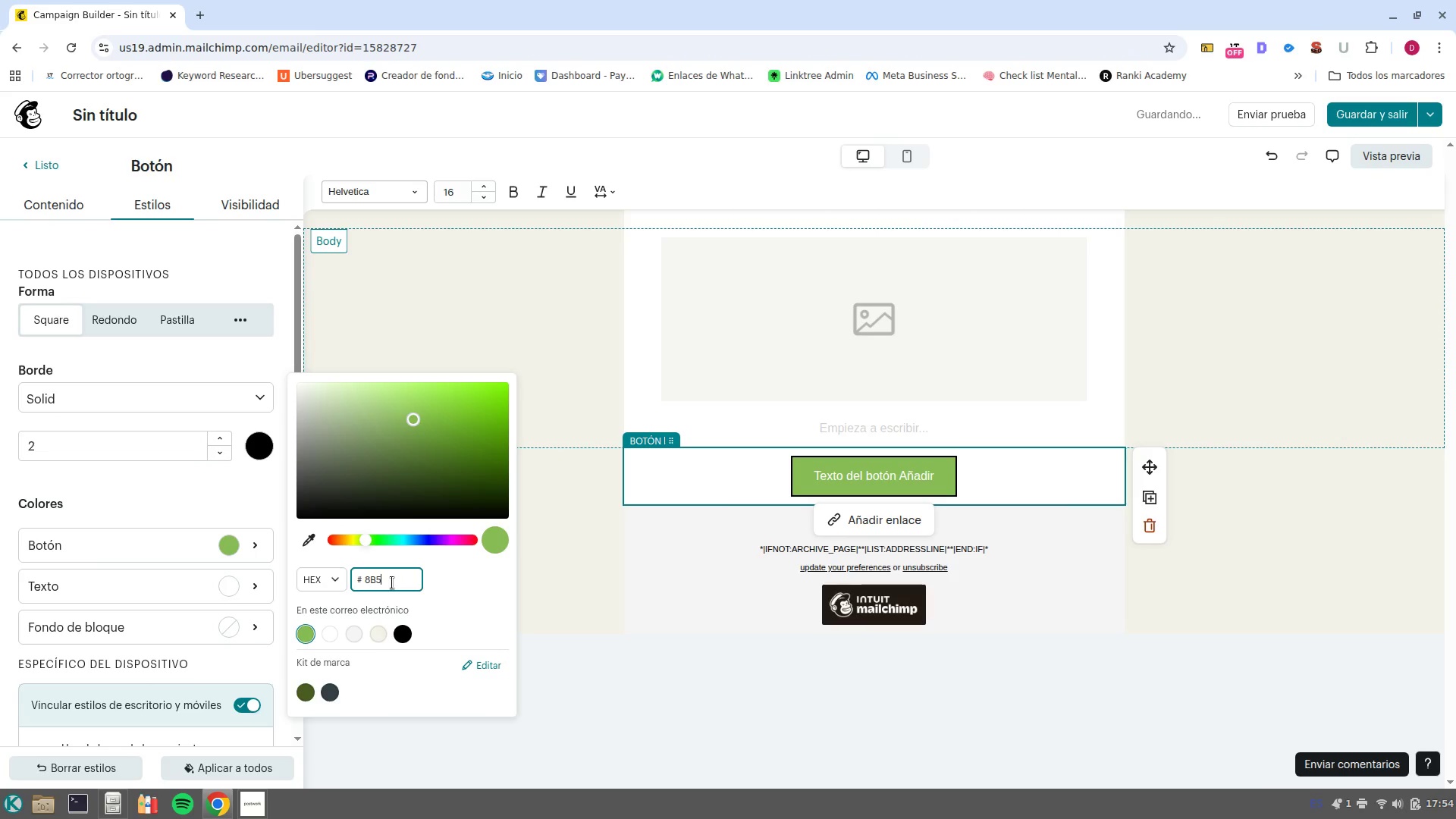 
type(E3C)
 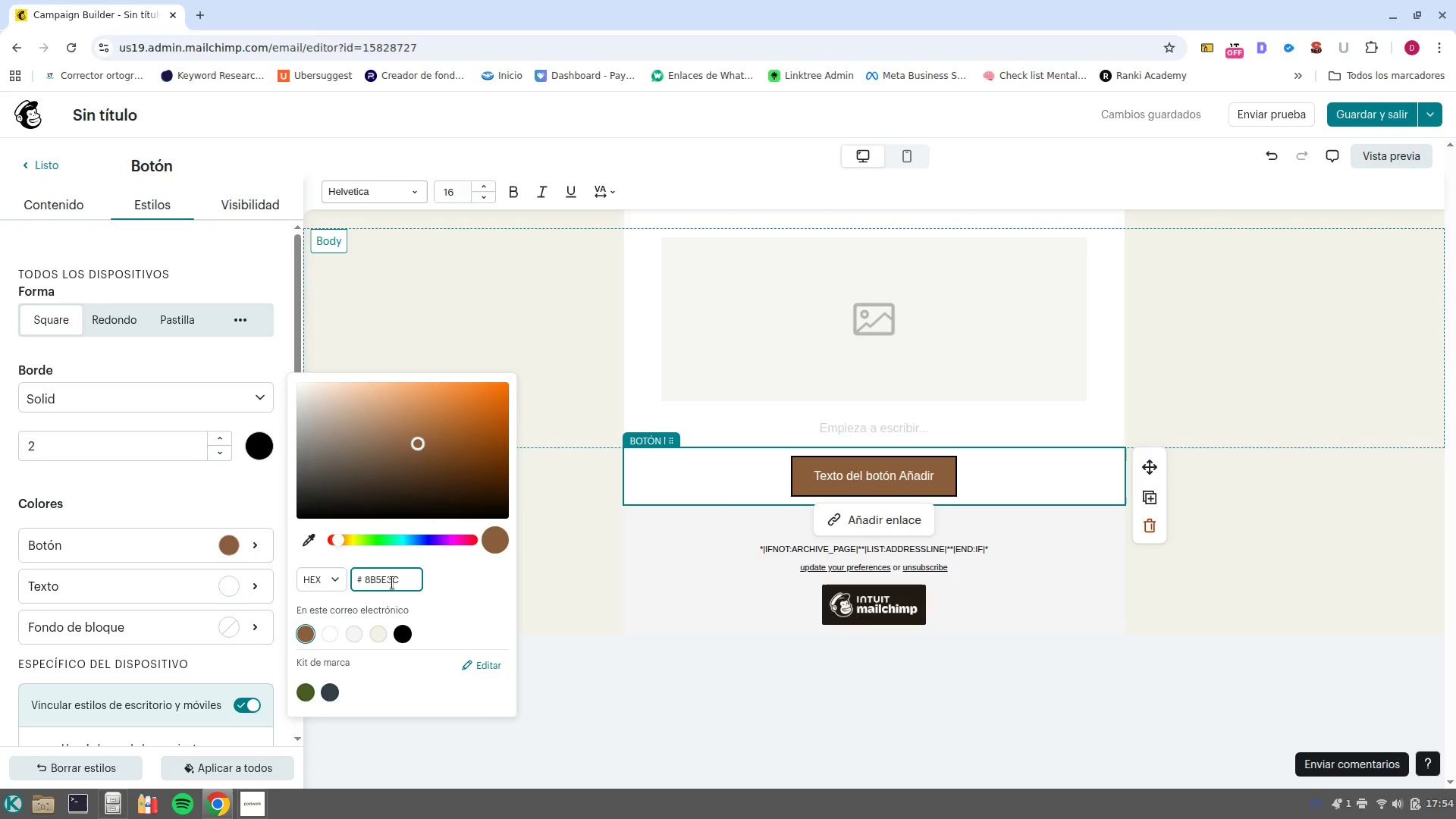 
wait(7.48)
 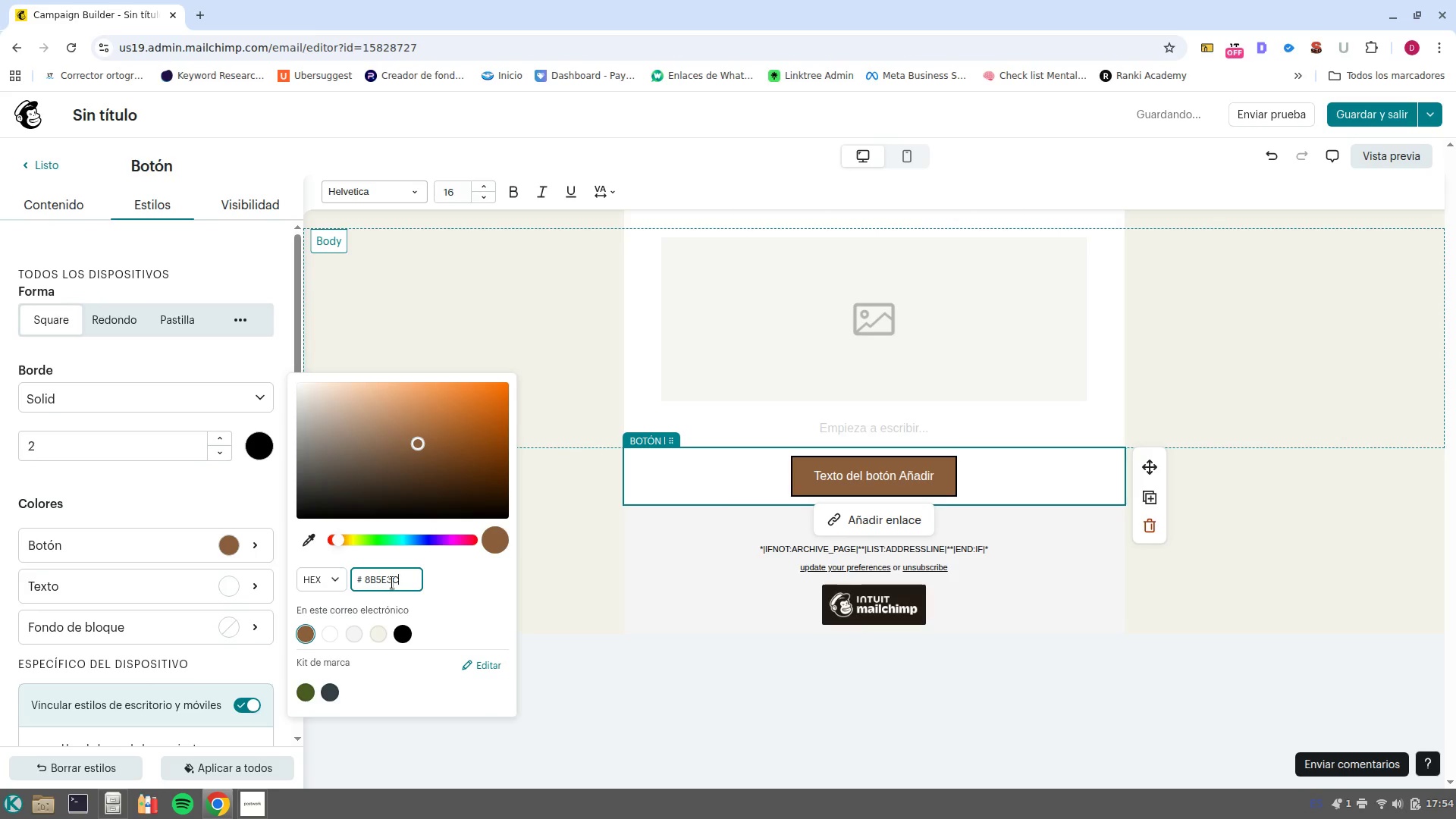 
key(Enter)
 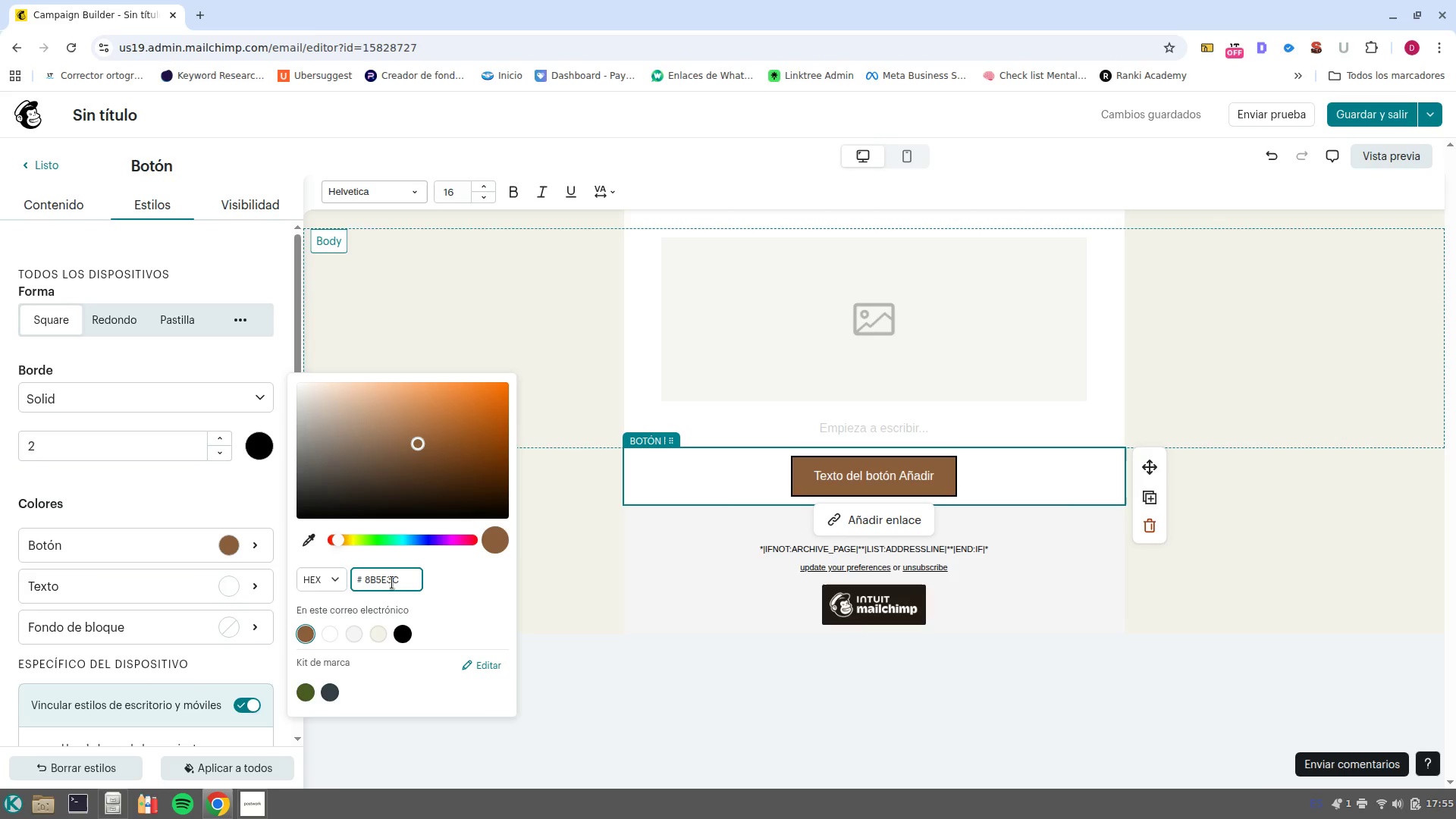 
double_click([392, 582])
 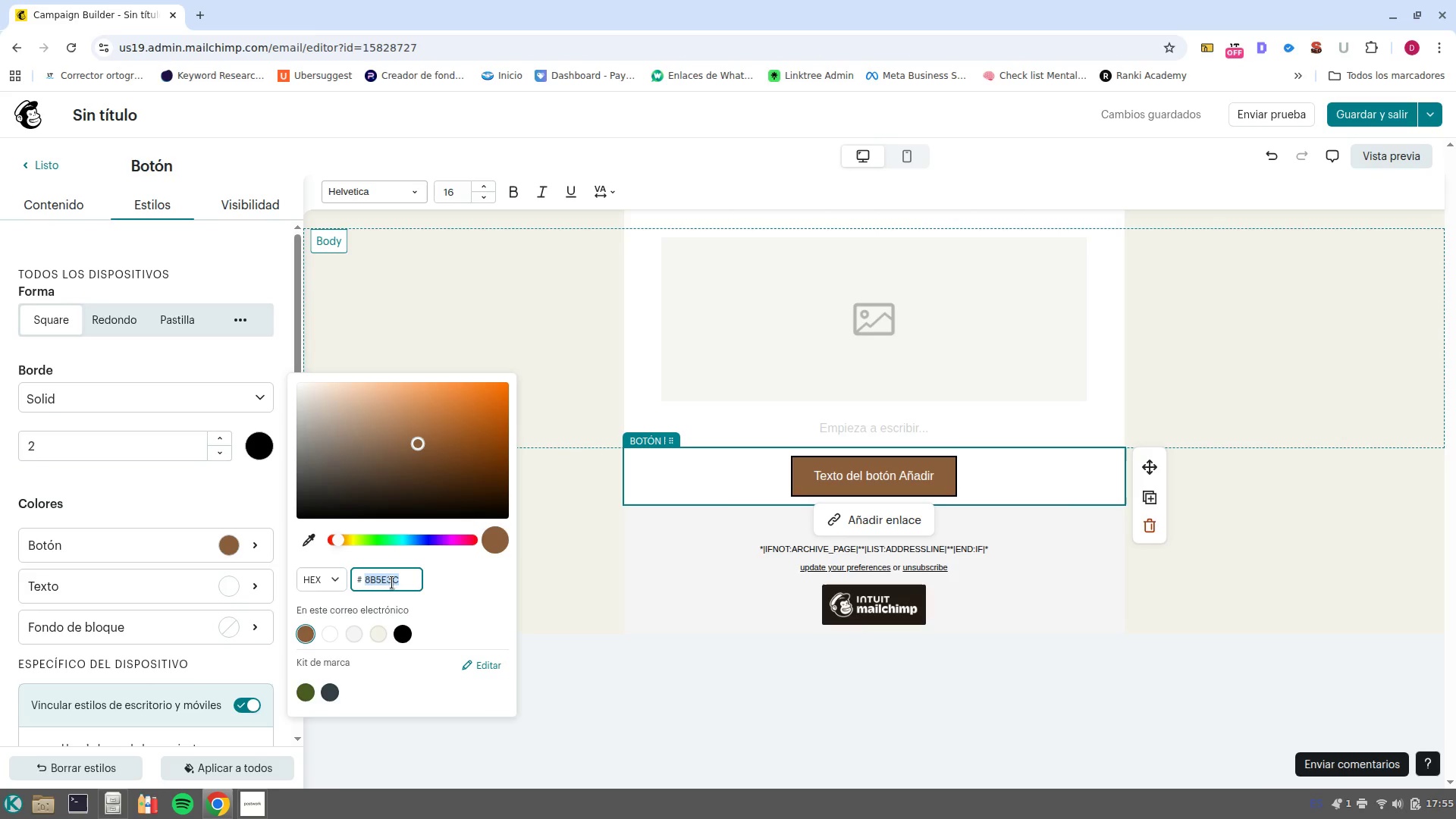 
key(Control+C)
 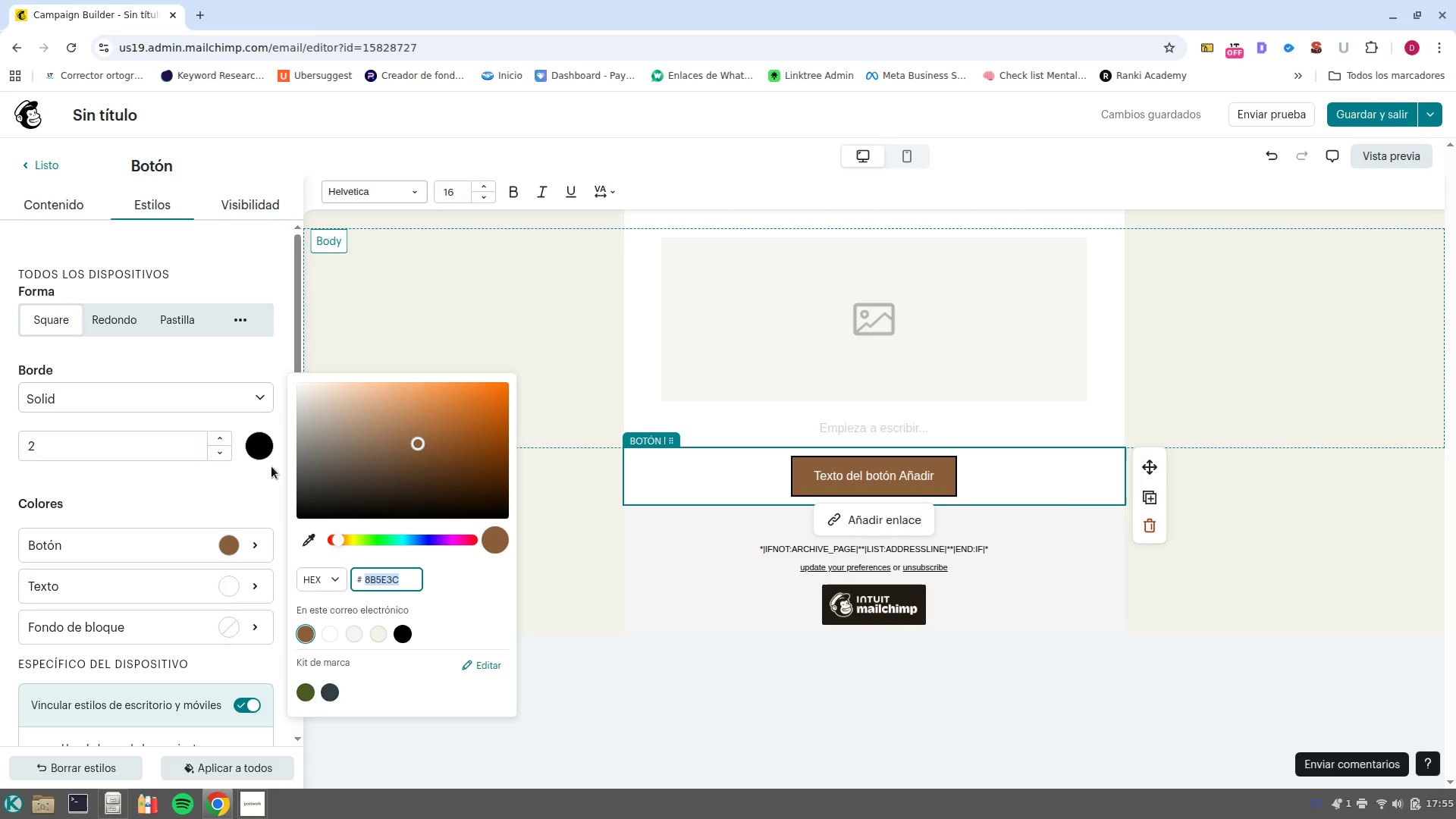 
left_click([256, 442])
 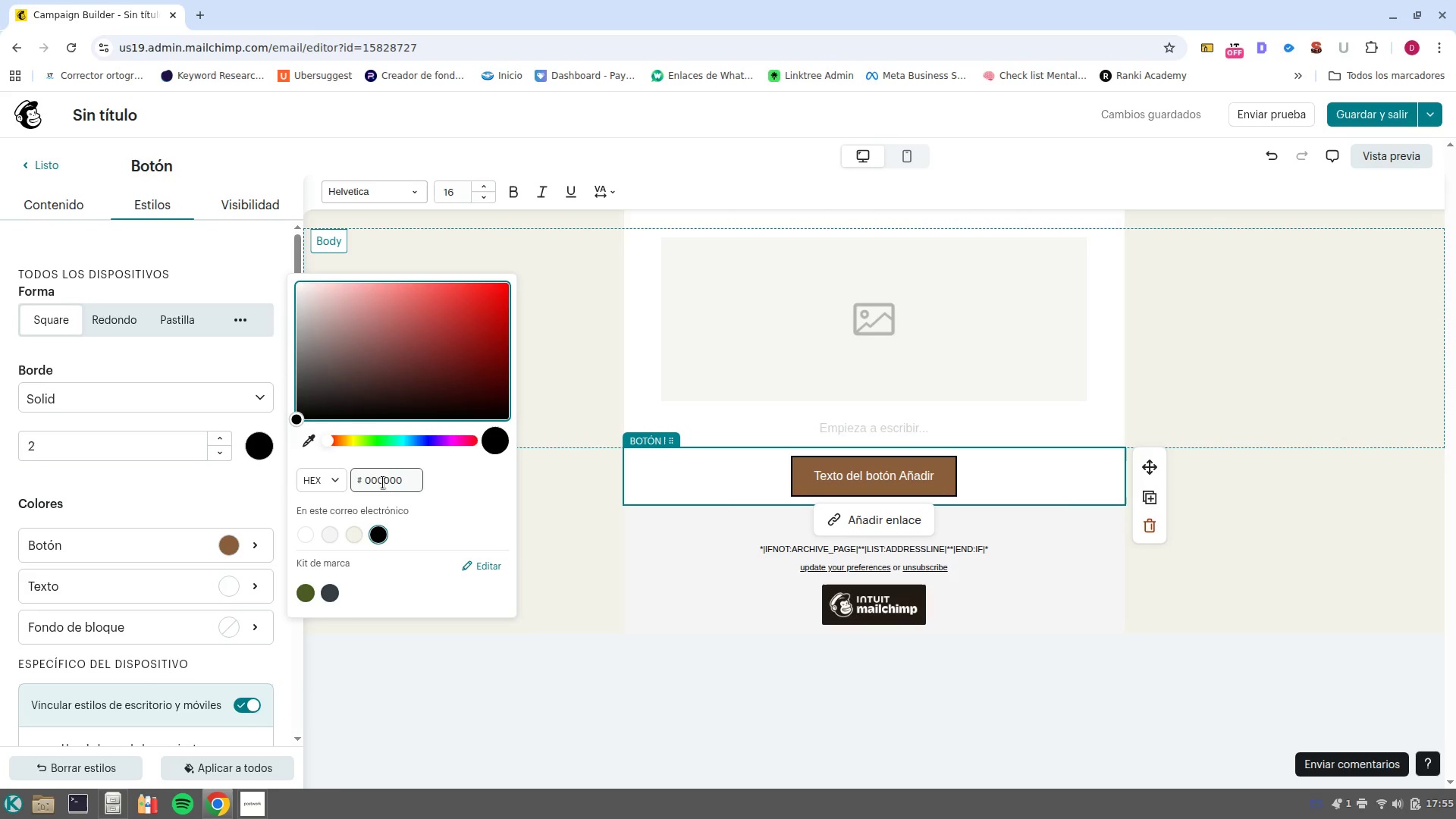 
double_click([384, 479])
 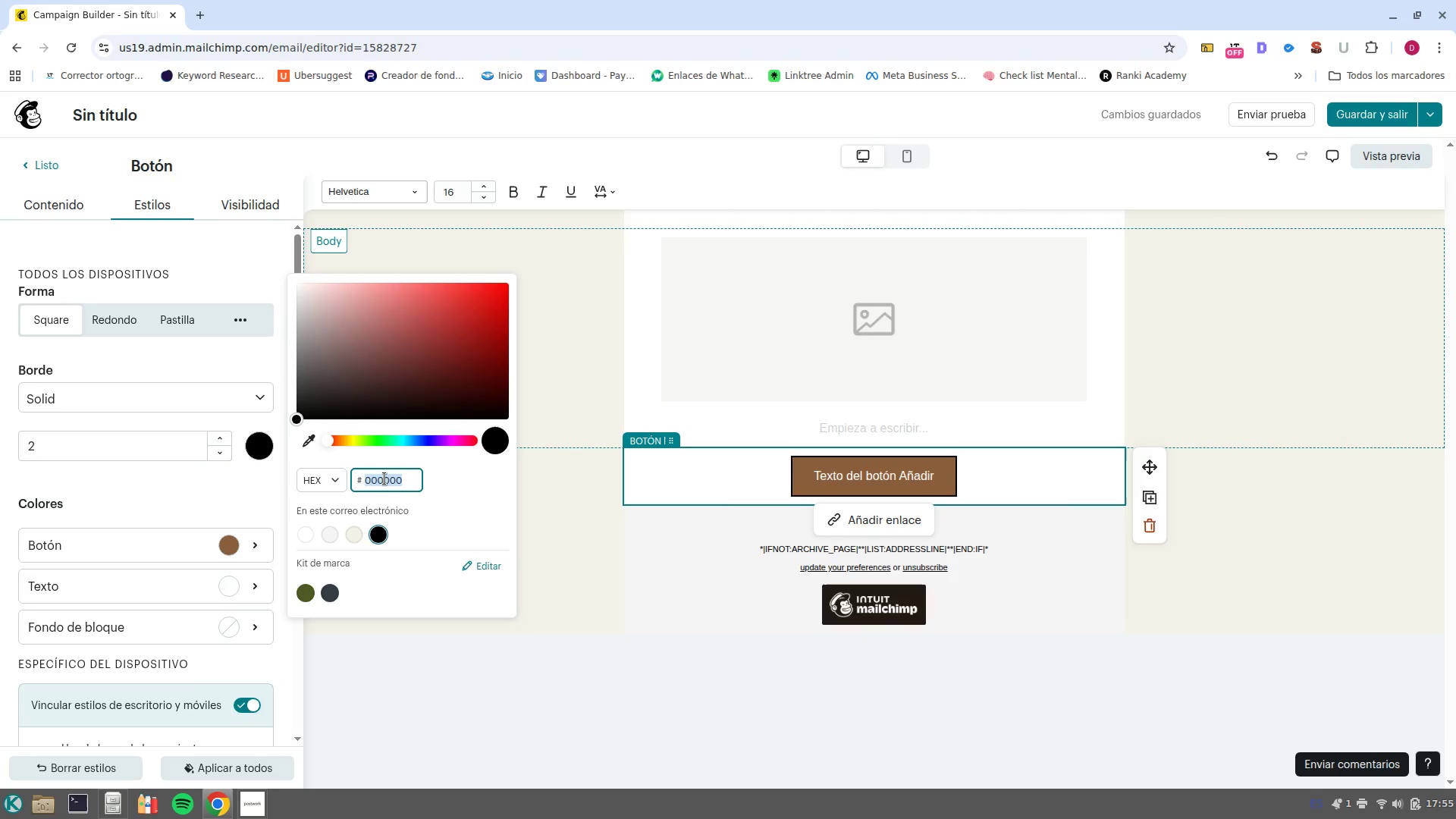 
key(Control+V)
 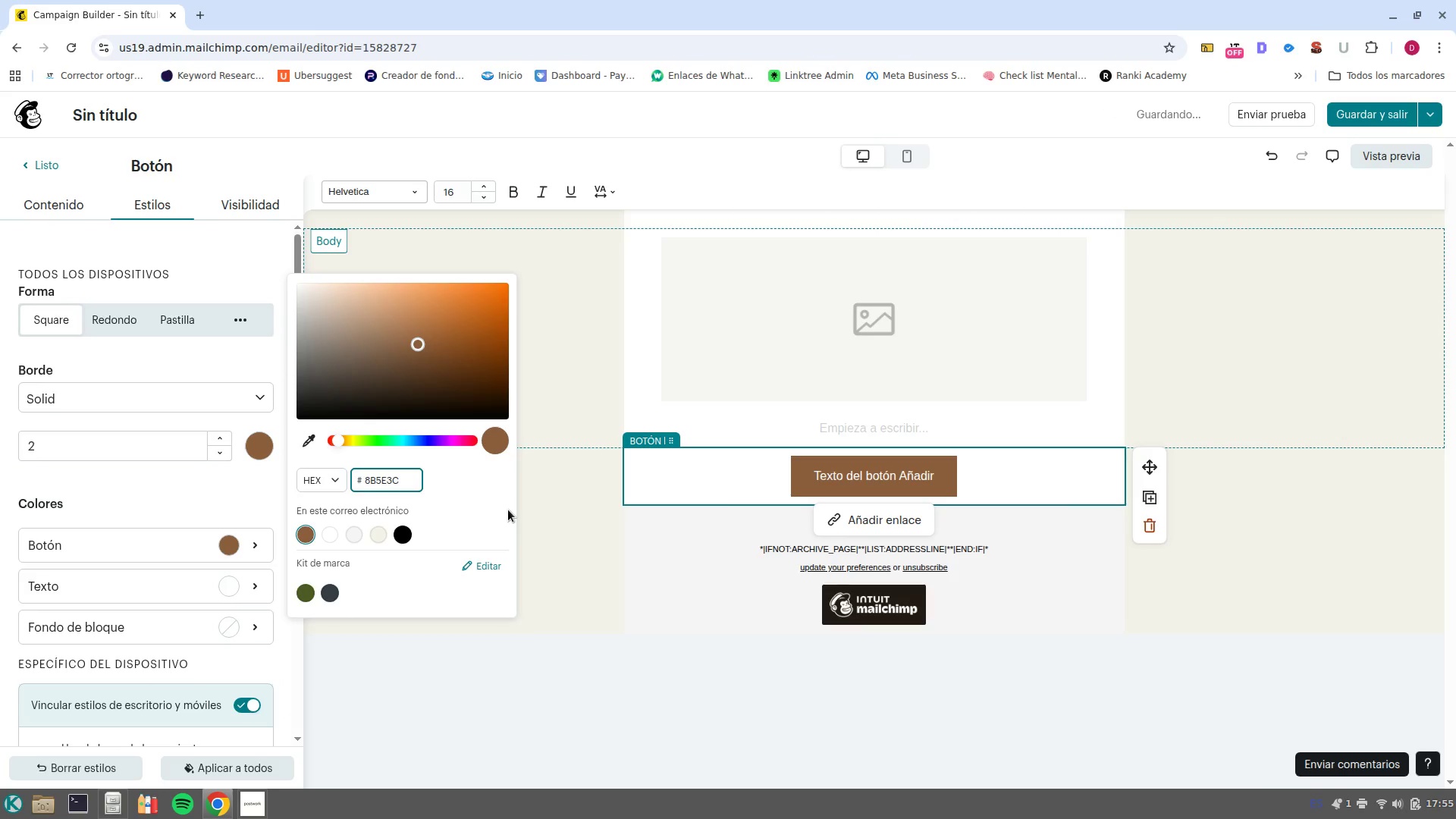 
key(NumpadEnter)
 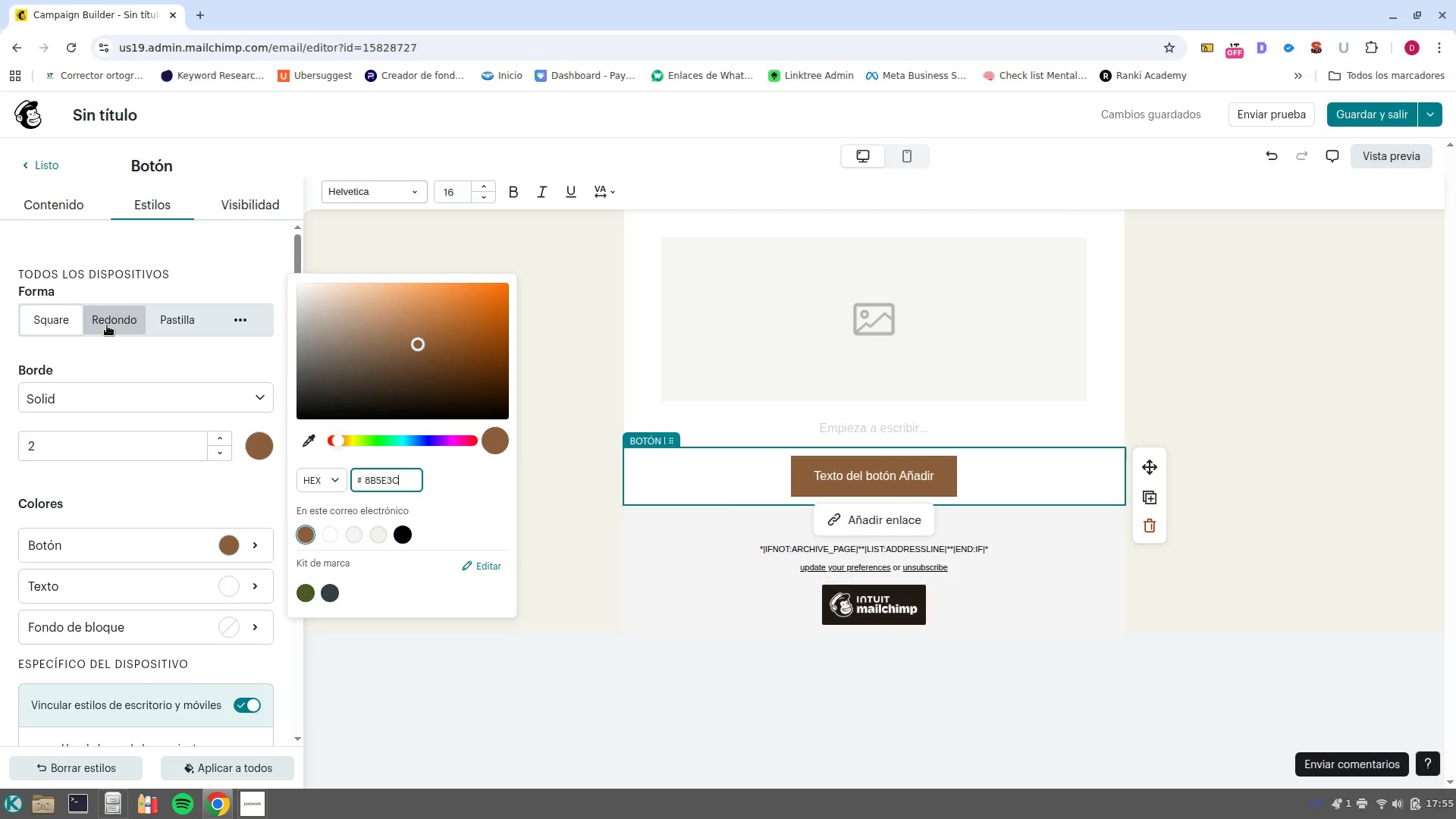 
wait(6.42)
 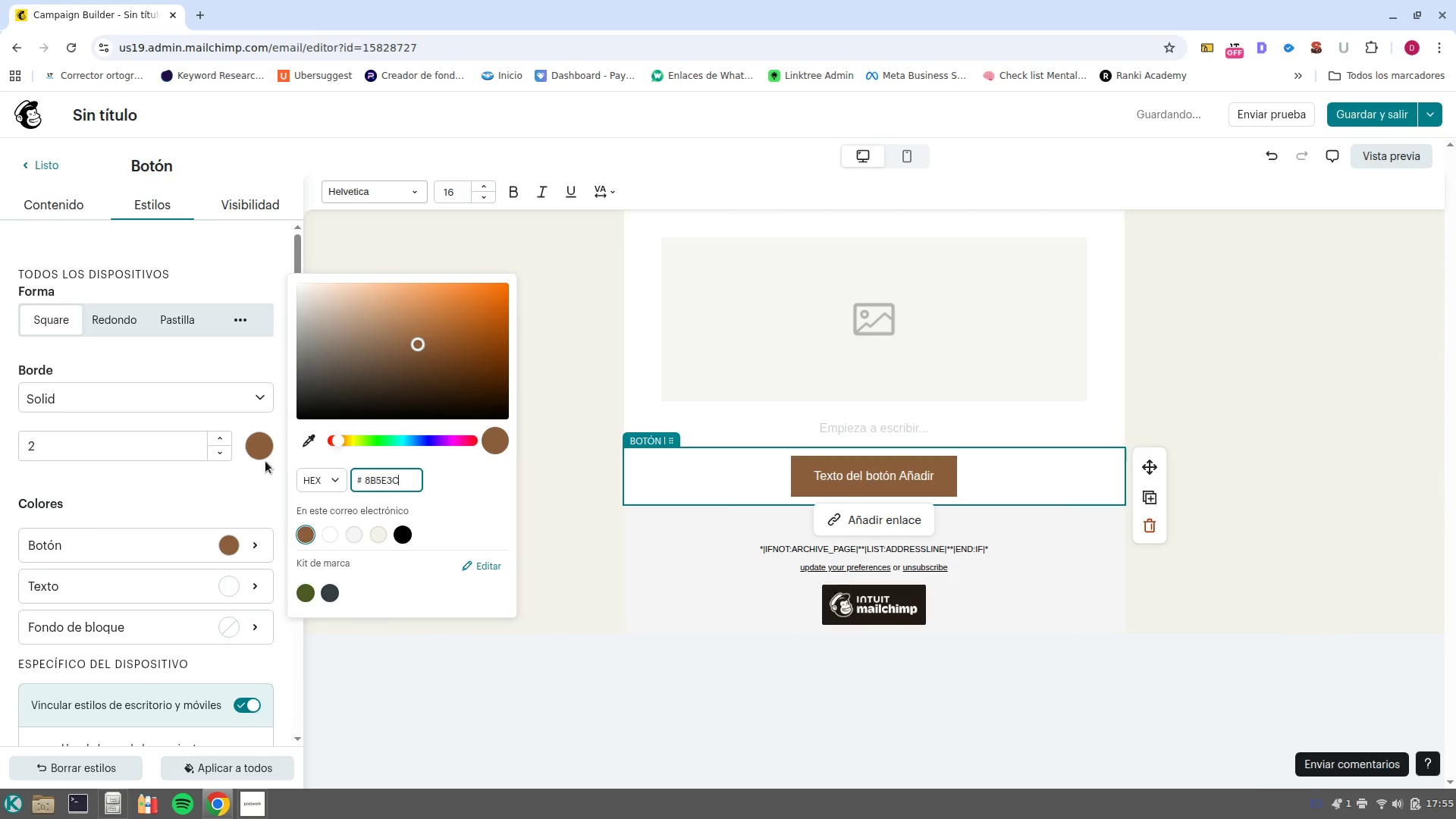 
left_click([112, 308])
 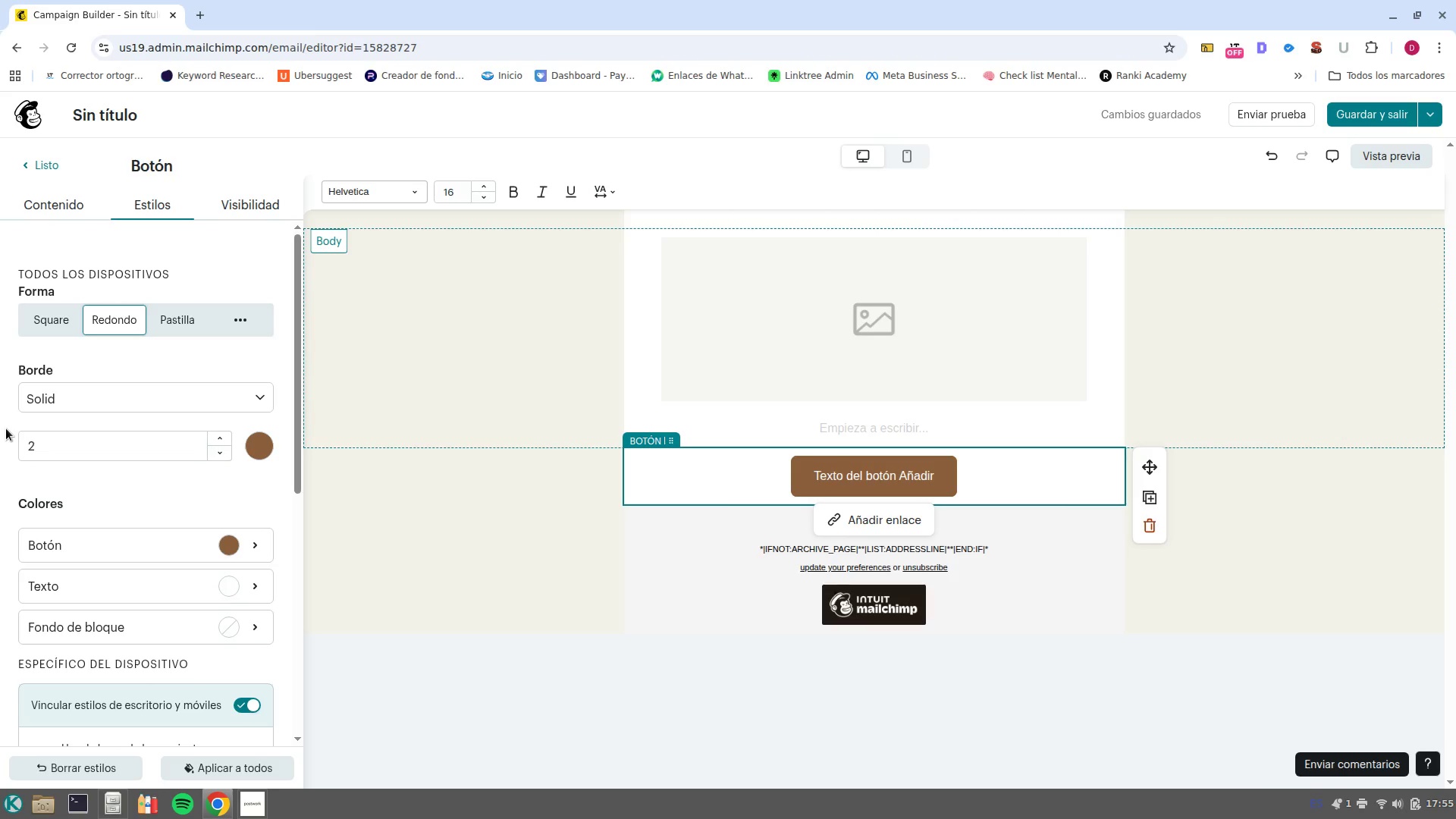 
wait(38.97)
 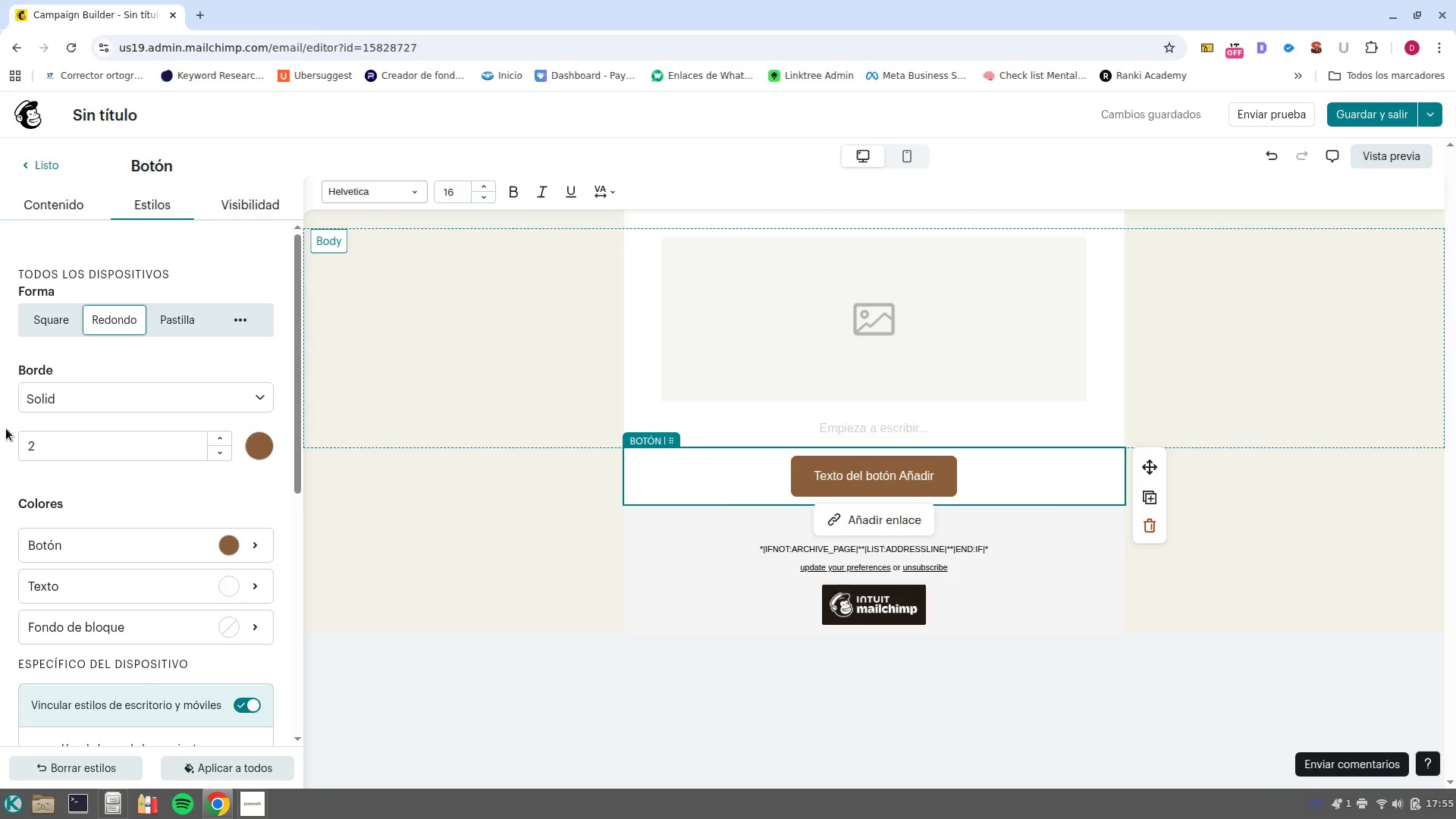 
left_click([256, 802])